 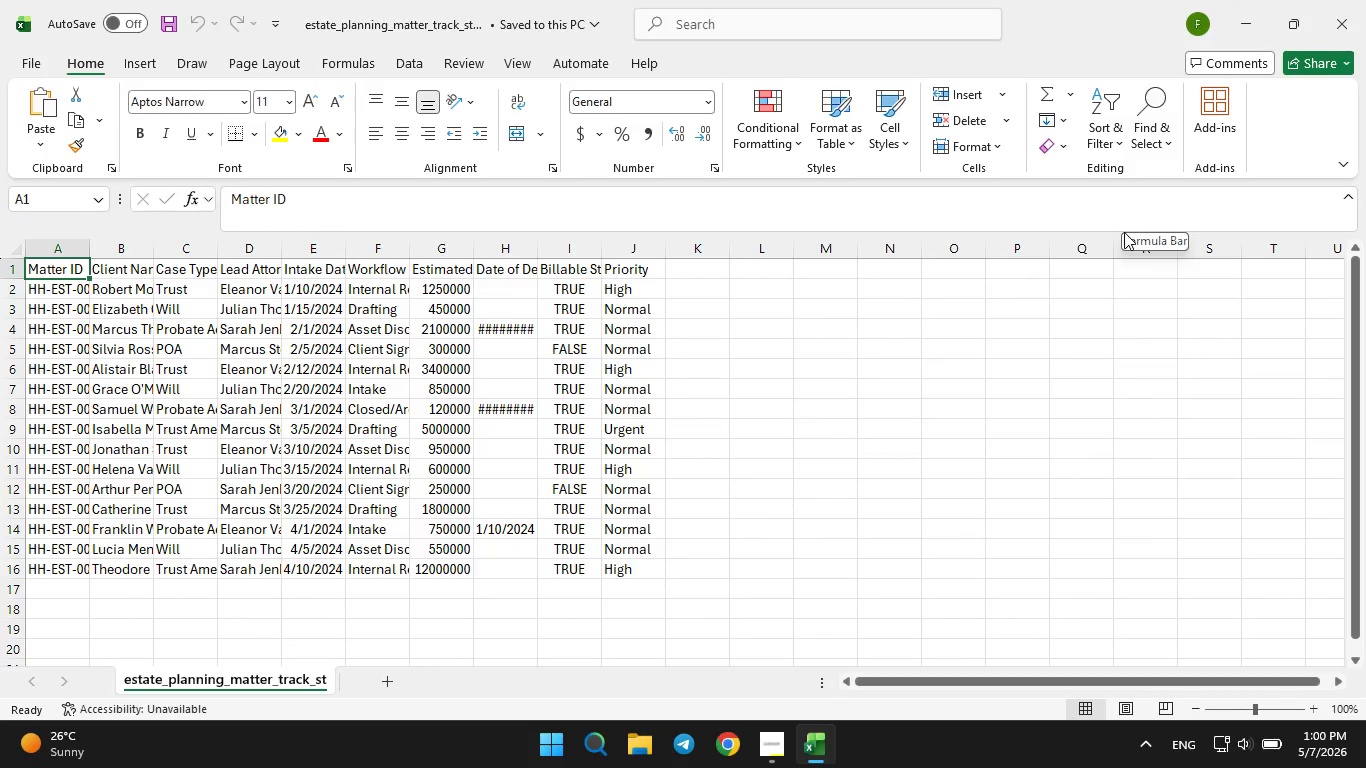 
left_click([112, 236])
 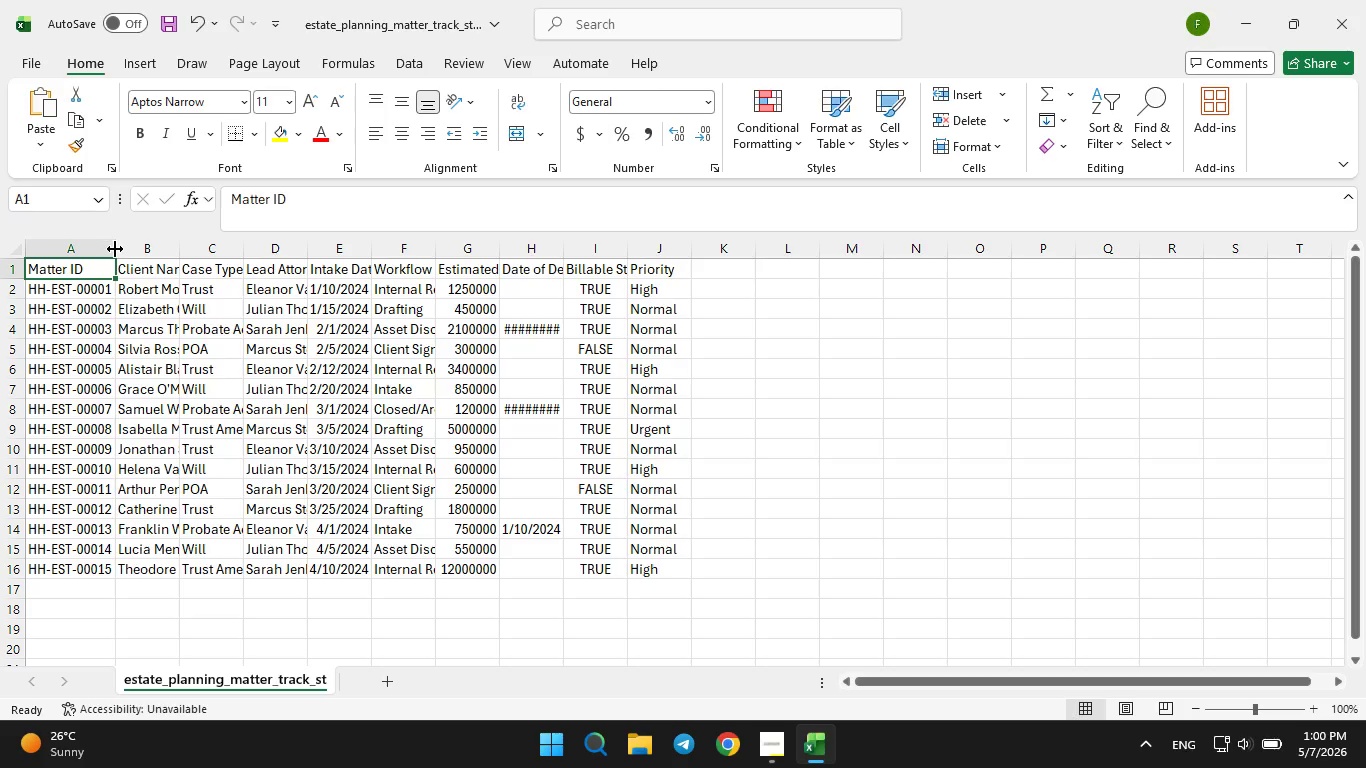 
left_click_drag(start_coordinate=[115, 249], to_coordinate=[129, 246])
 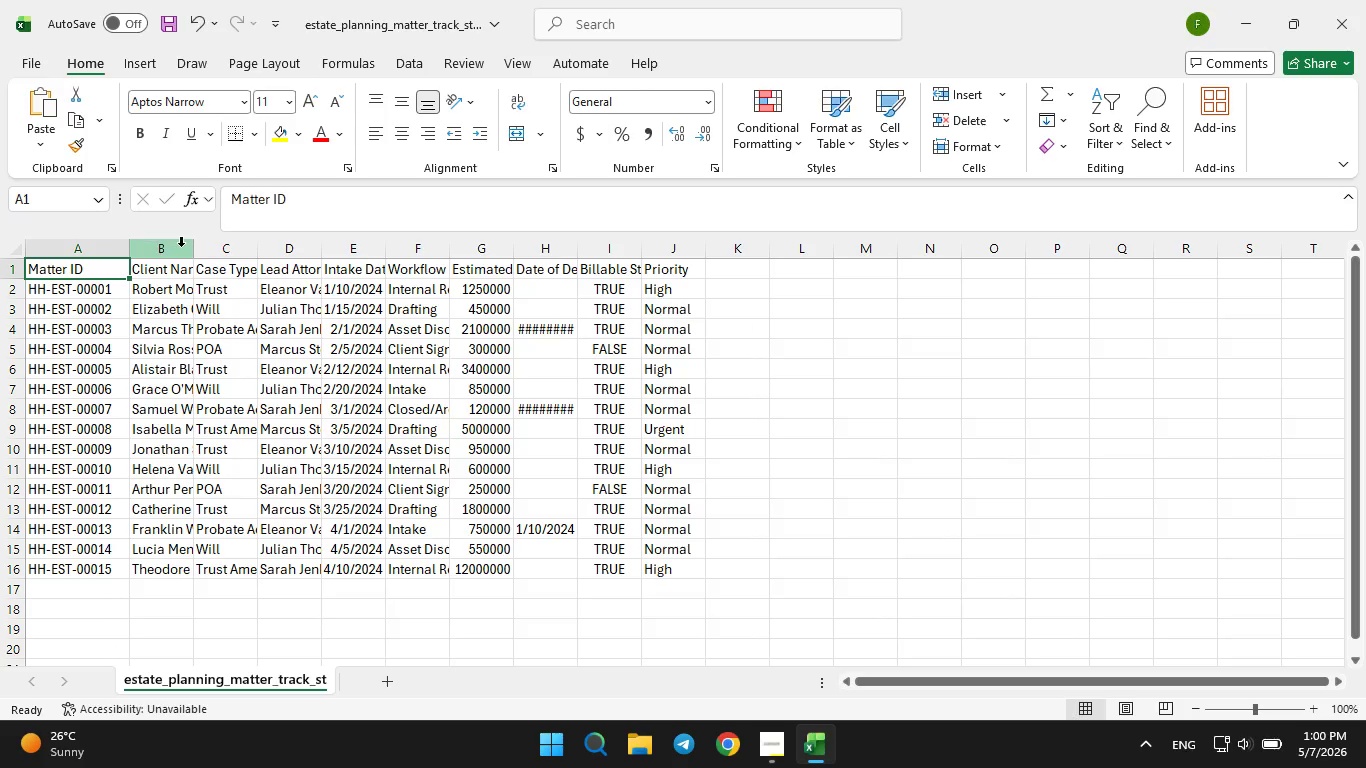 
left_click([181, 246])
 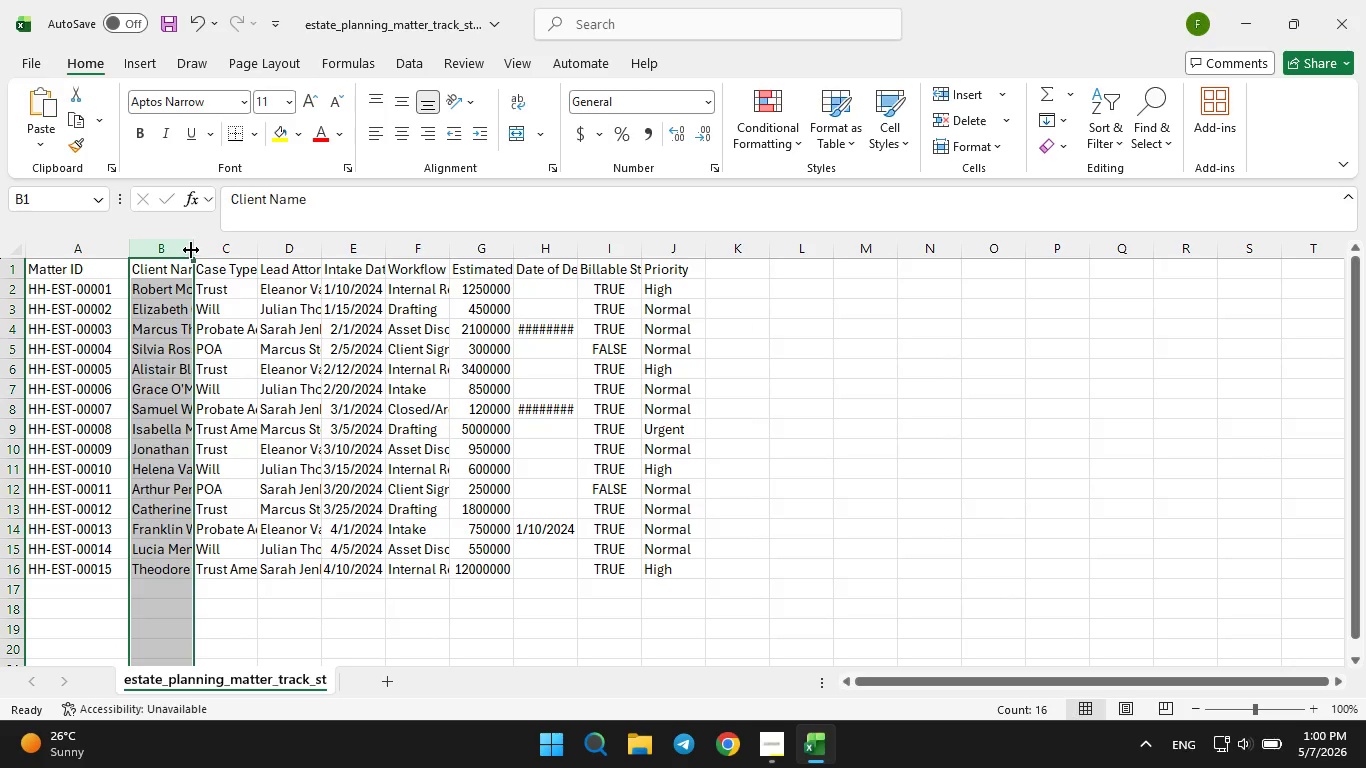 
left_click_drag(start_coordinate=[191, 249], to_coordinate=[204, 246])
 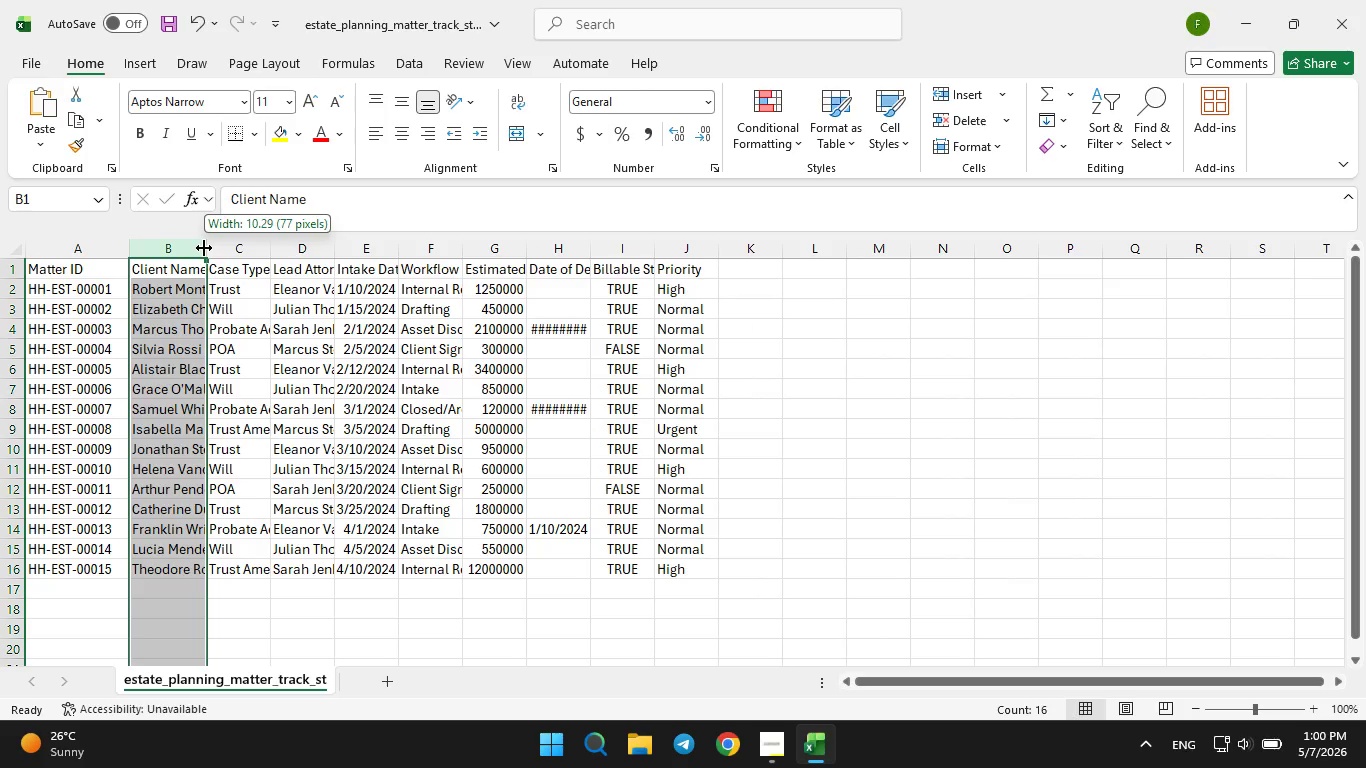 
left_click_drag(start_coordinate=[204, 248], to_coordinate=[237, 241])
 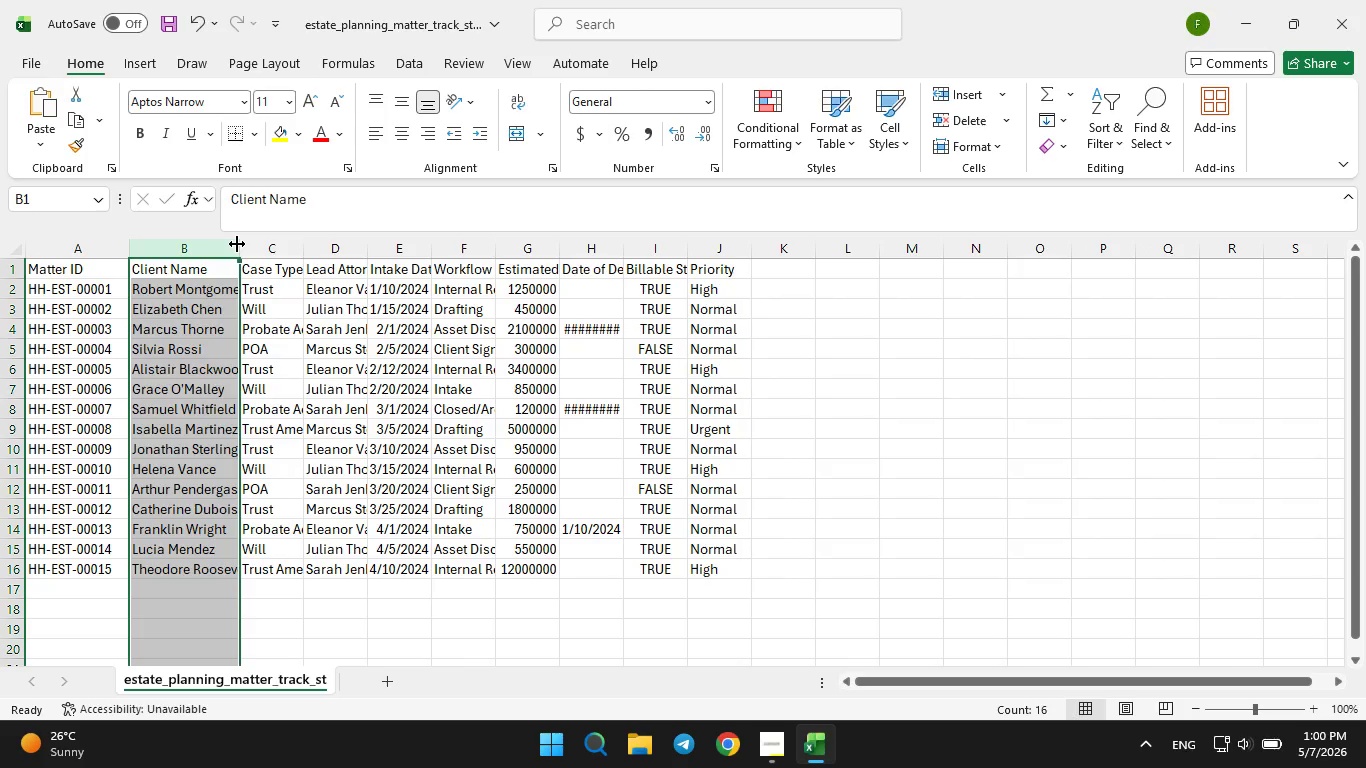 
left_click_drag(start_coordinate=[237, 244], to_coordinate=[260, 242])
 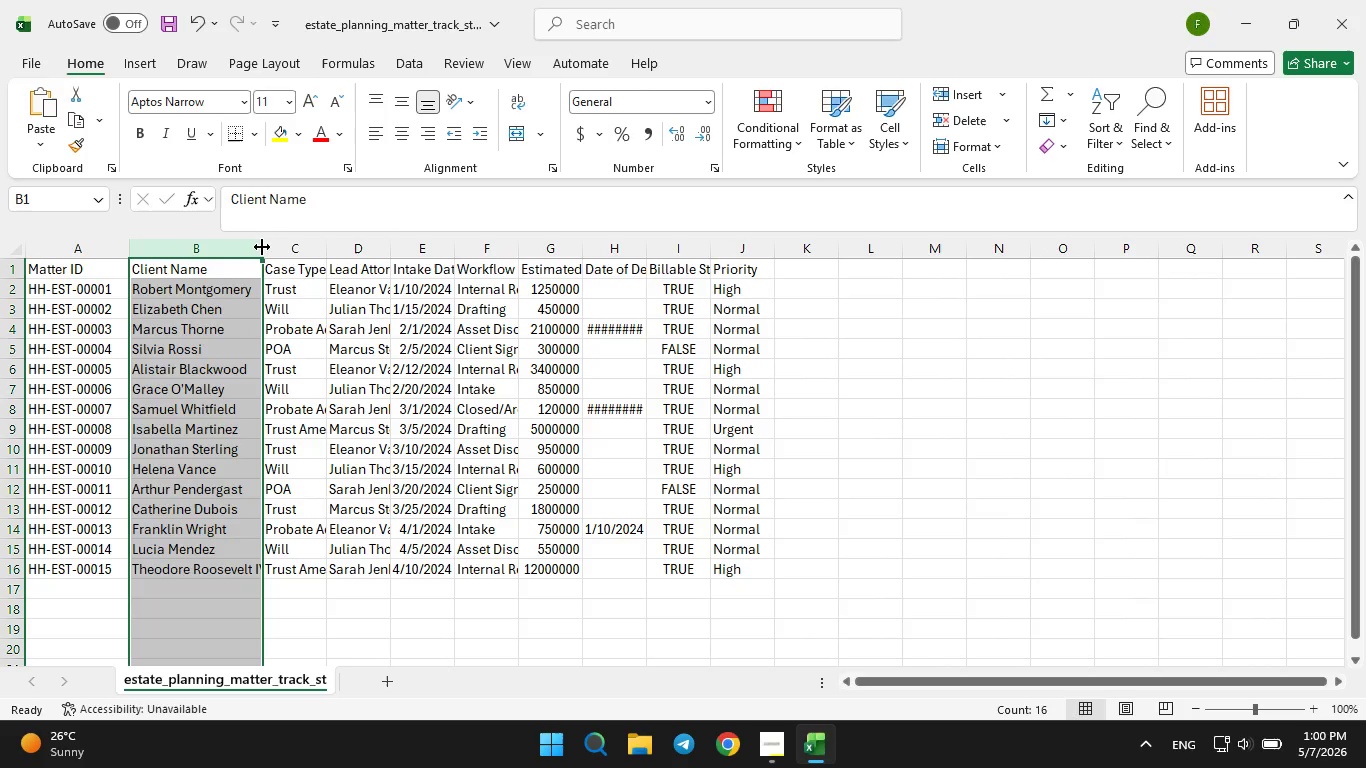 
left_click_drag(start_coordinate=[262, 247], to_coordinate=[283, 247])
 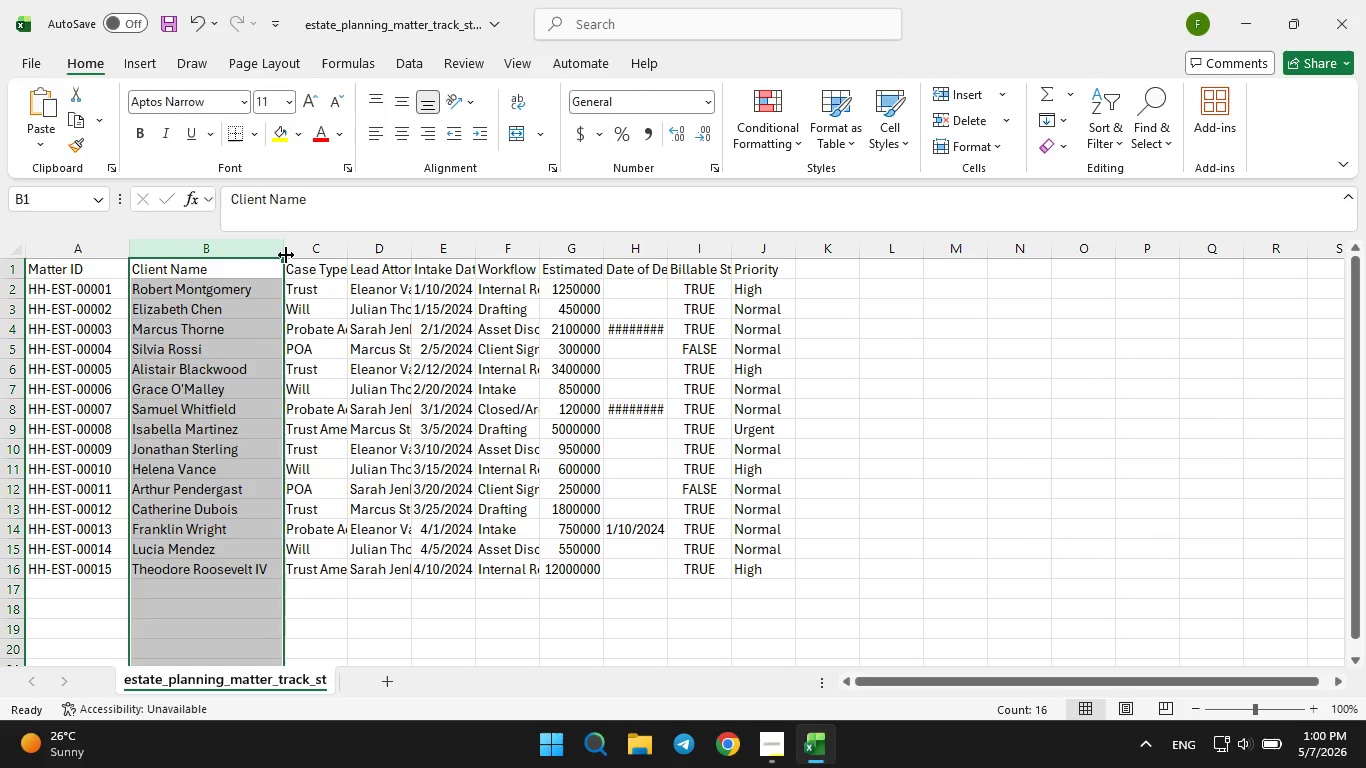 
left_click_drag(start_coordinate=[286, 255], to_coordinate=[279, 251])
 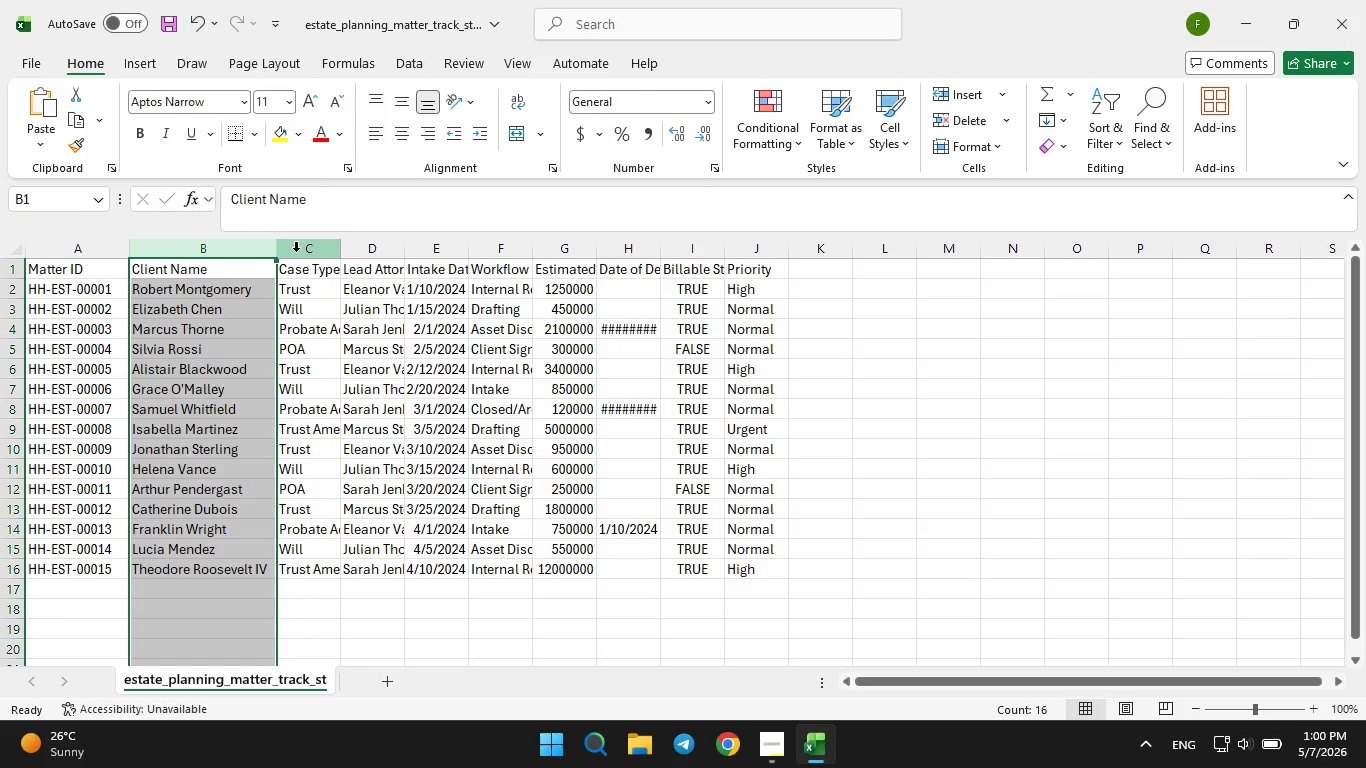 
left_click([296, 251])
 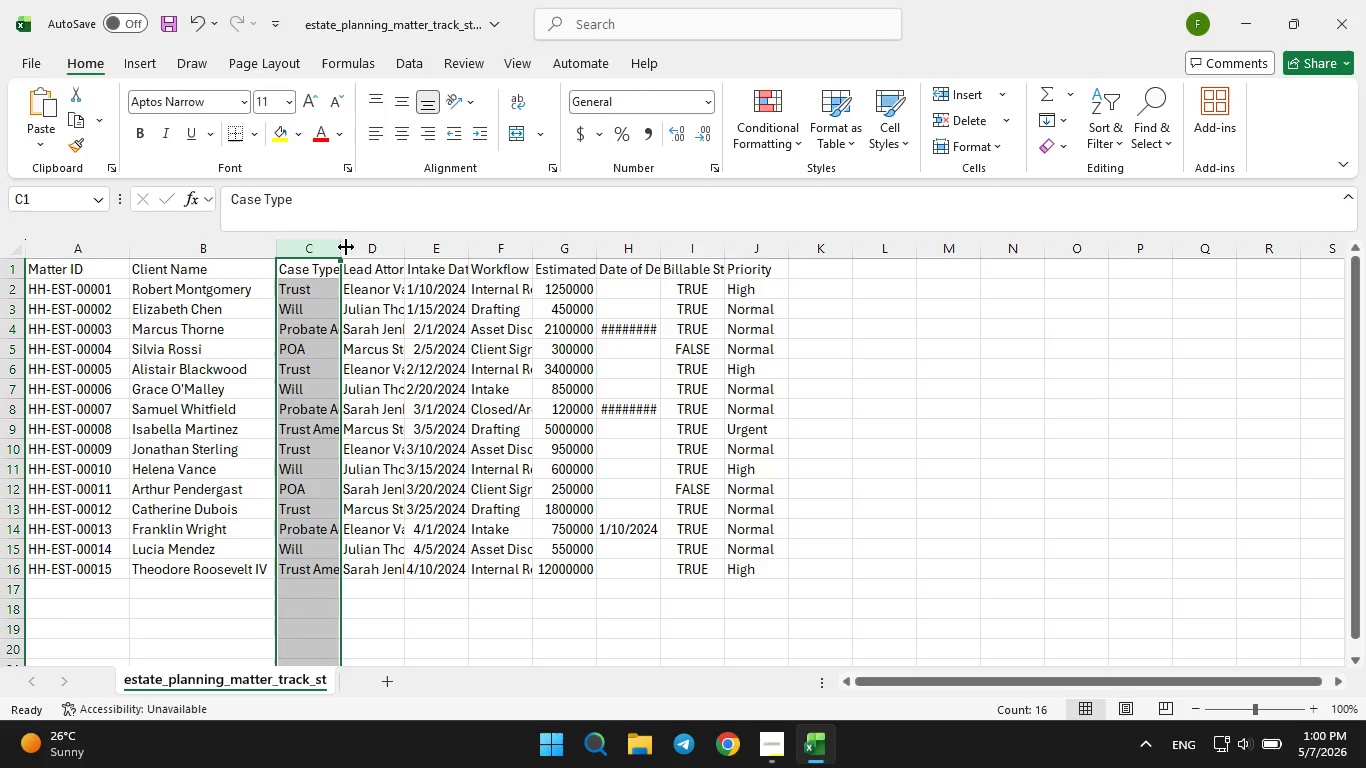 
left_click_drag(start_coordinate=[344, 247], to_coordinate=[367, 244])
 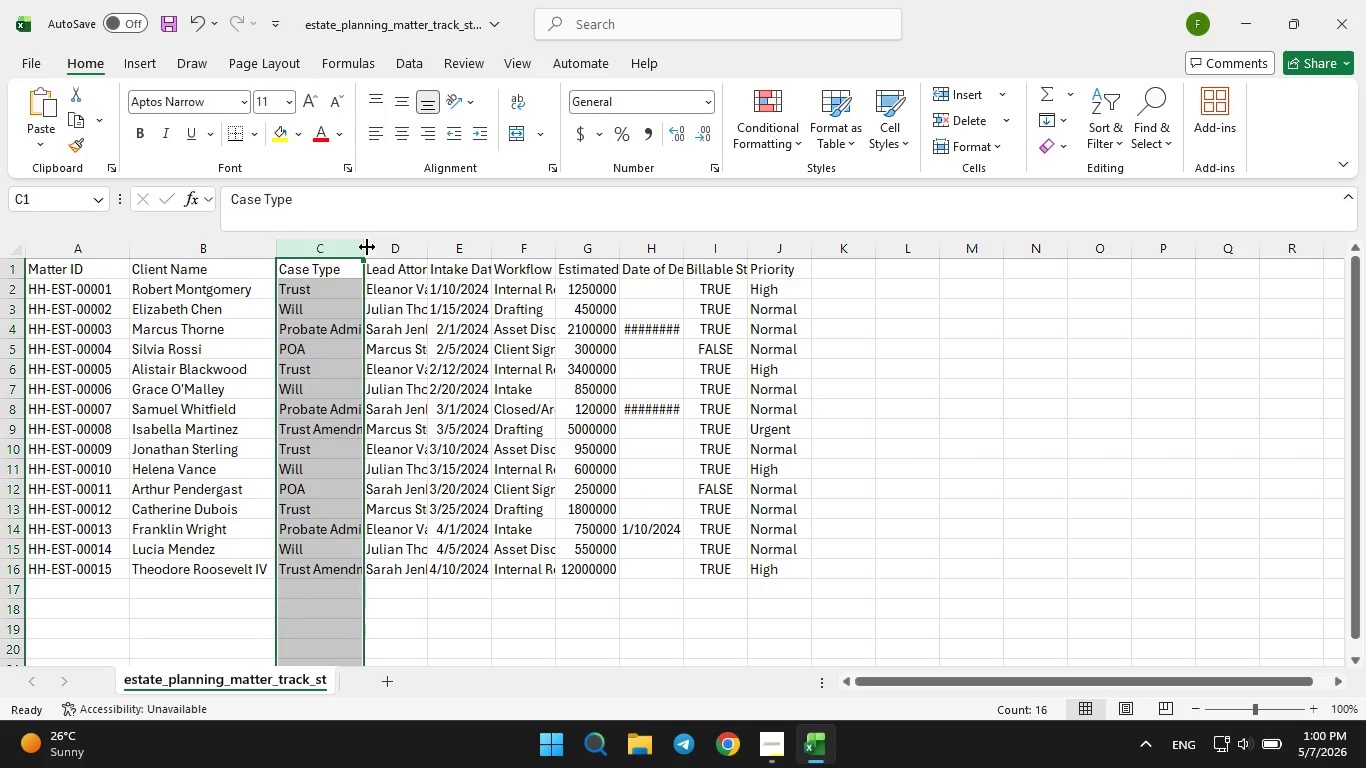 
left_click_drag(start_coordinate=[367, 247], to_coordinate=[389, 247])
 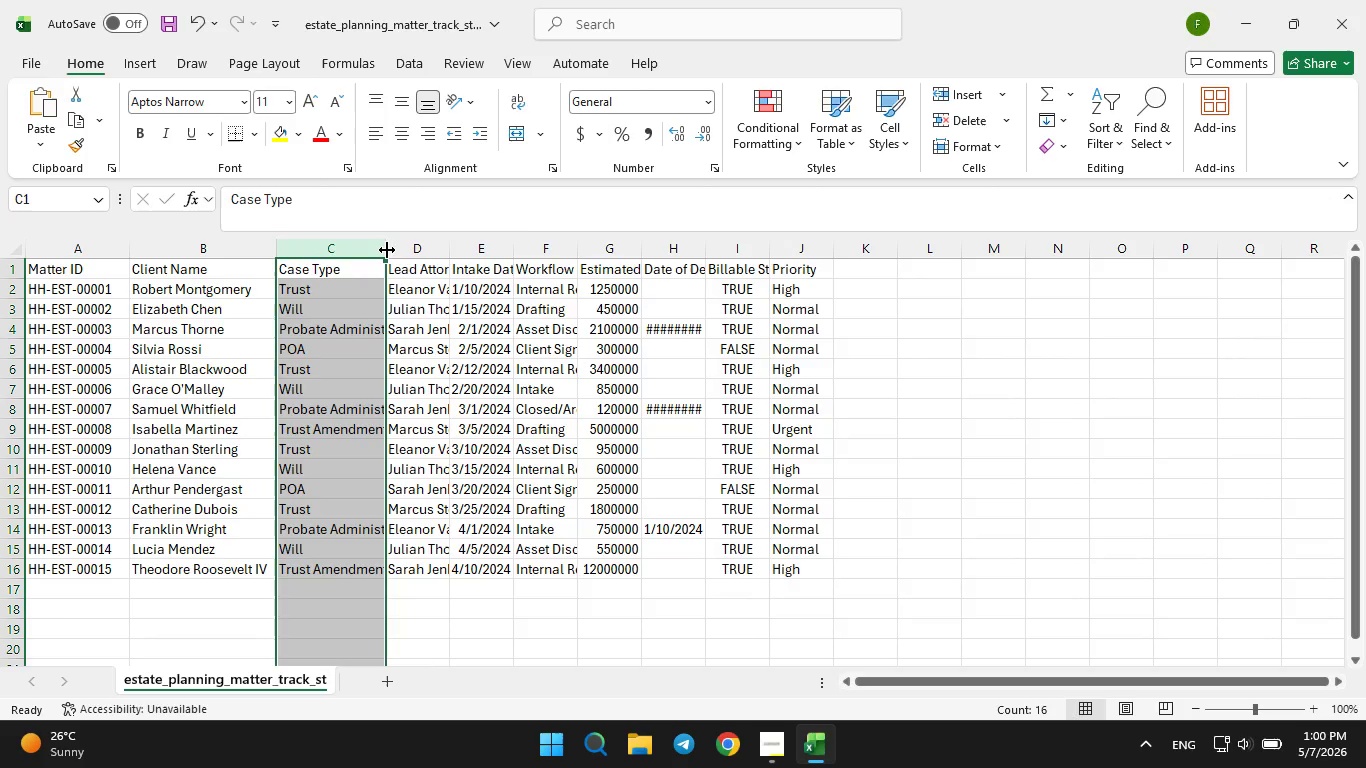 
left_click_drag(start_coordinate=[387, 248], to_coordinate=[400, 247])
 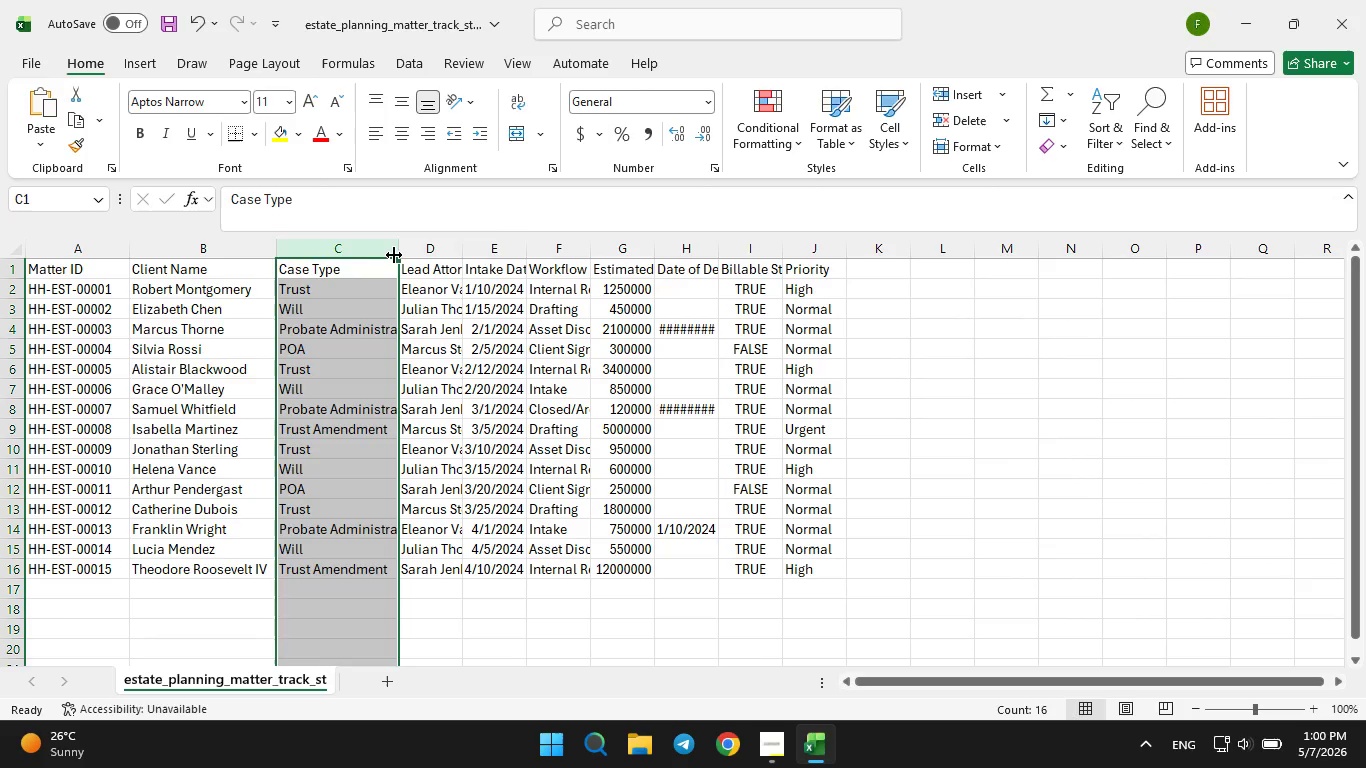 
left_click_drag(start_coordinate=[394, 255], to_coordinate=[406, 252])
 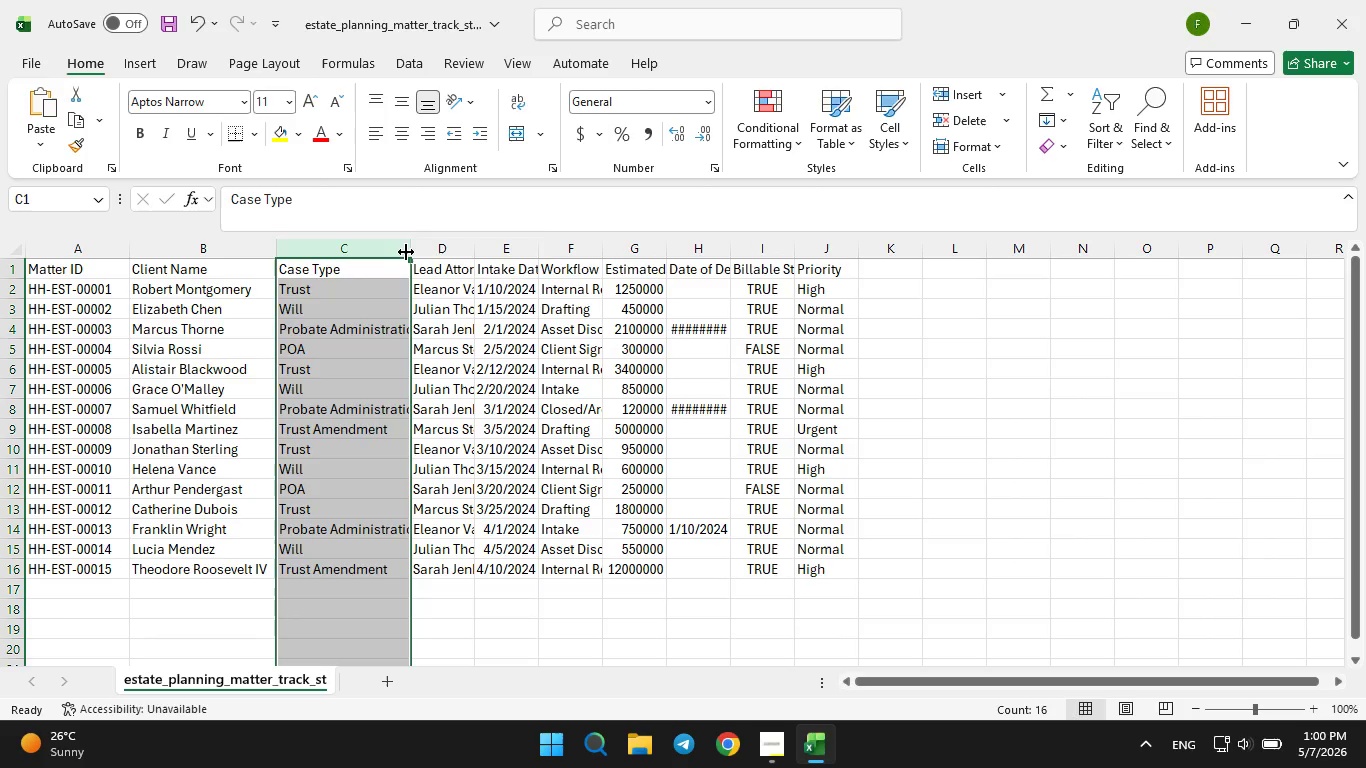 
left_click_drag(start_coordinate=[406, 252], to_coordinate=[419, 249])
 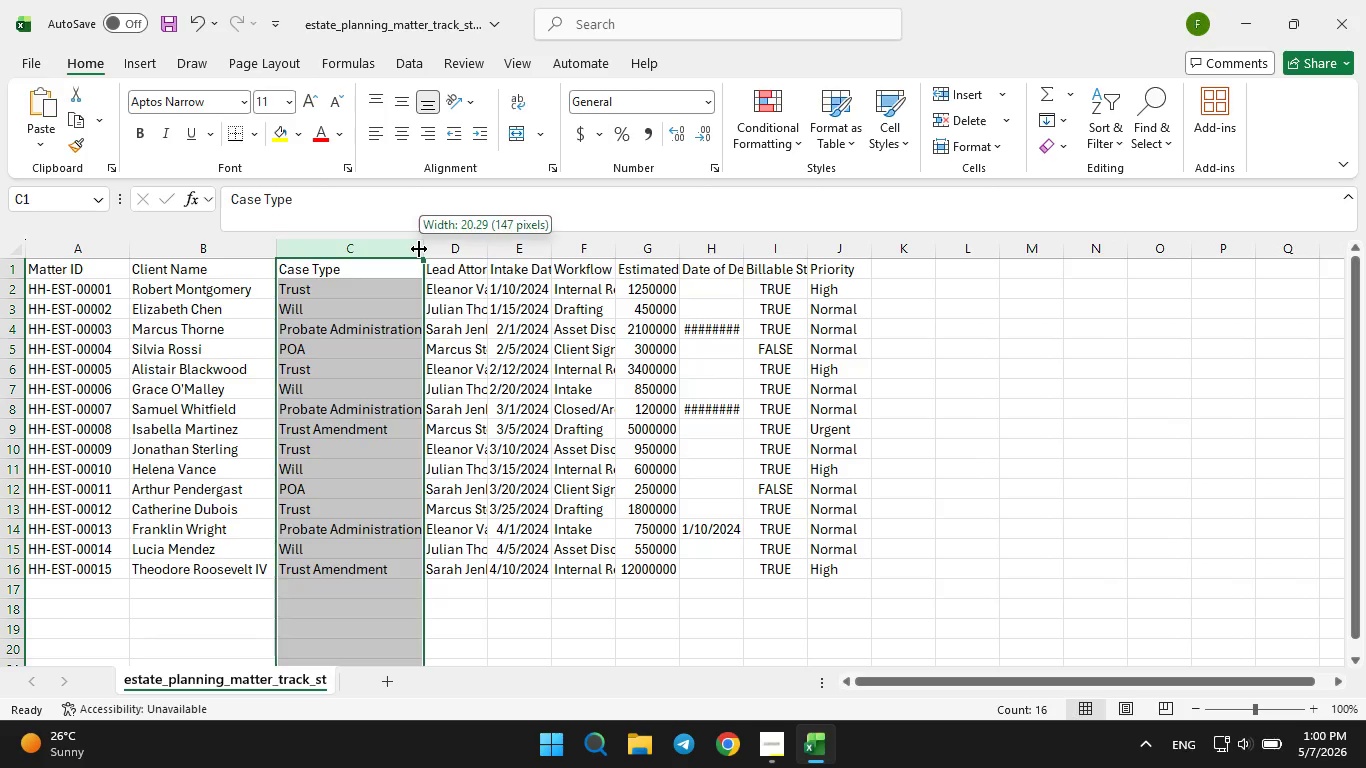 
left_click_drag(start_coordinate=[419, 249], to_coordinate=[428, 249])
 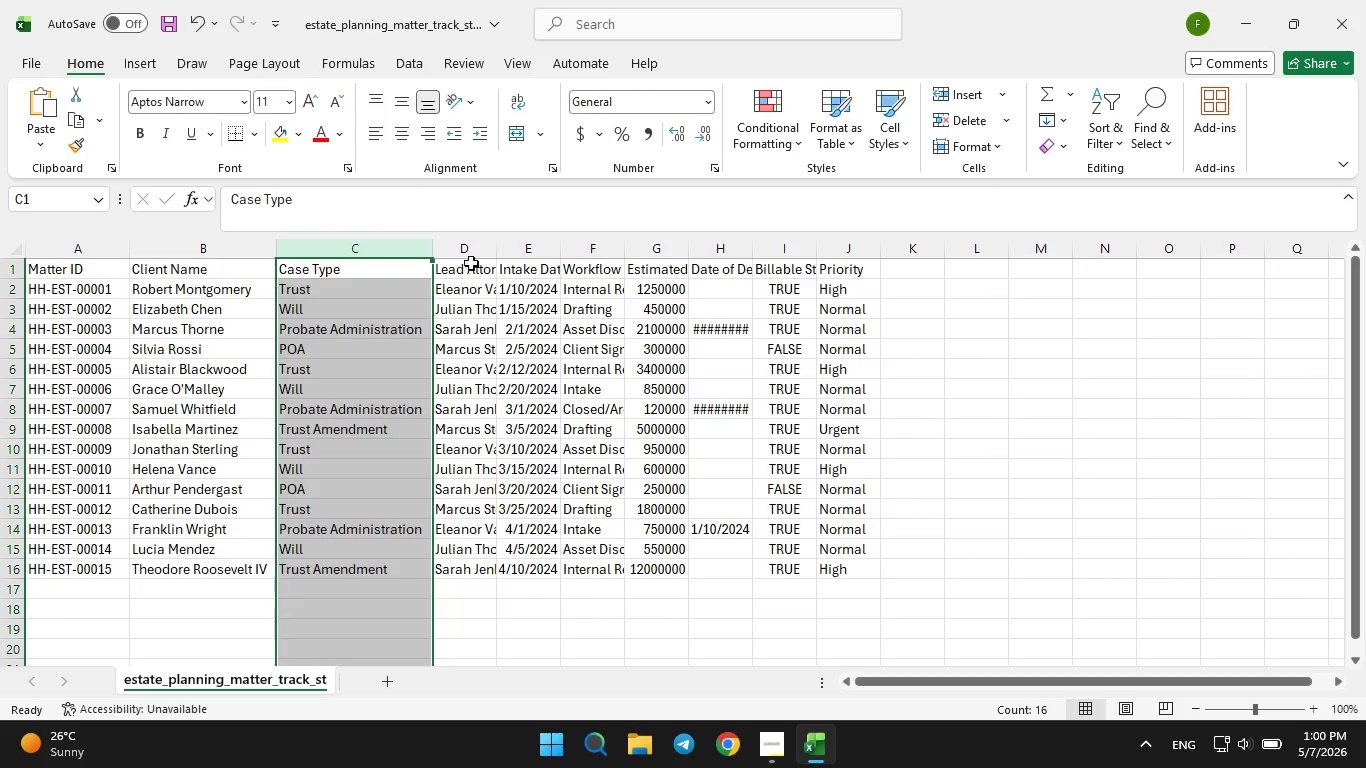 
left_click([463, 251])
 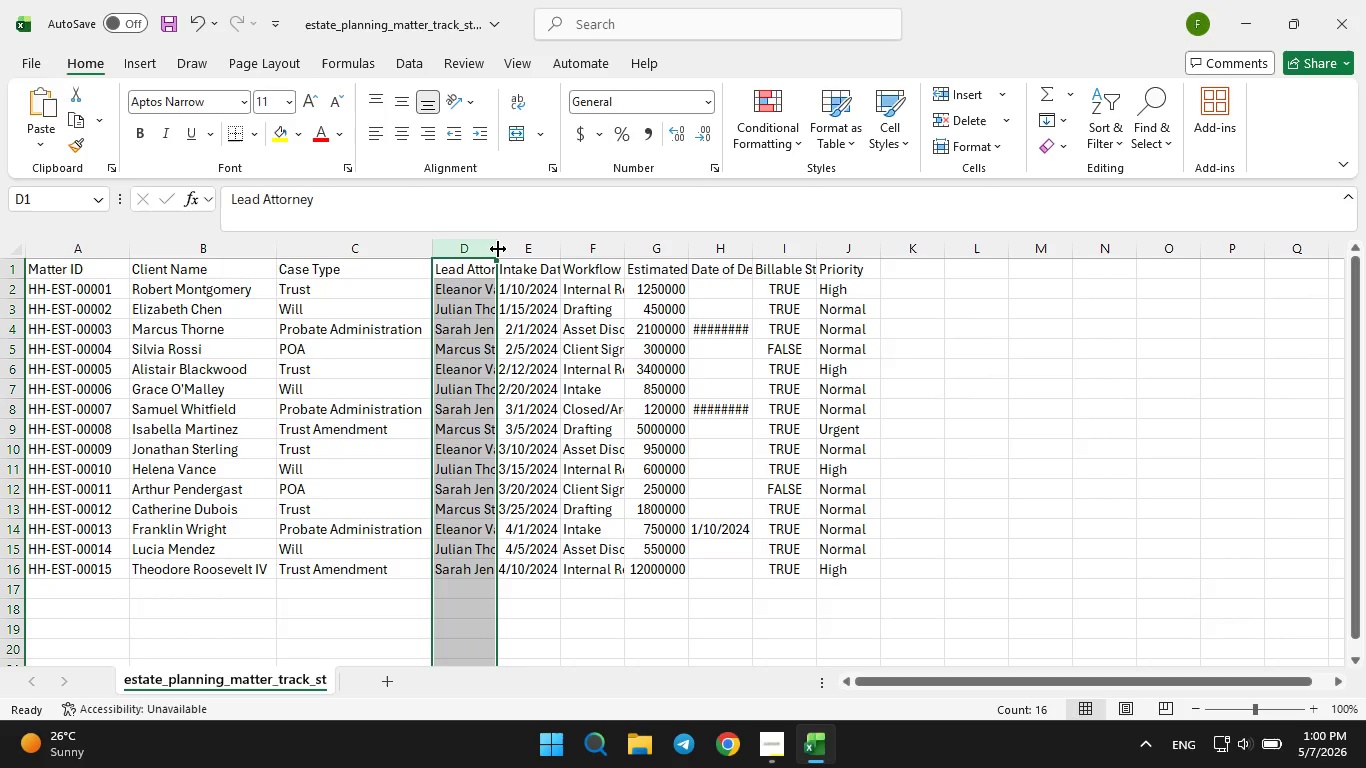 
left_click_drag(start_coordinate=[498, 249], to_coordinate=[525, 245])
 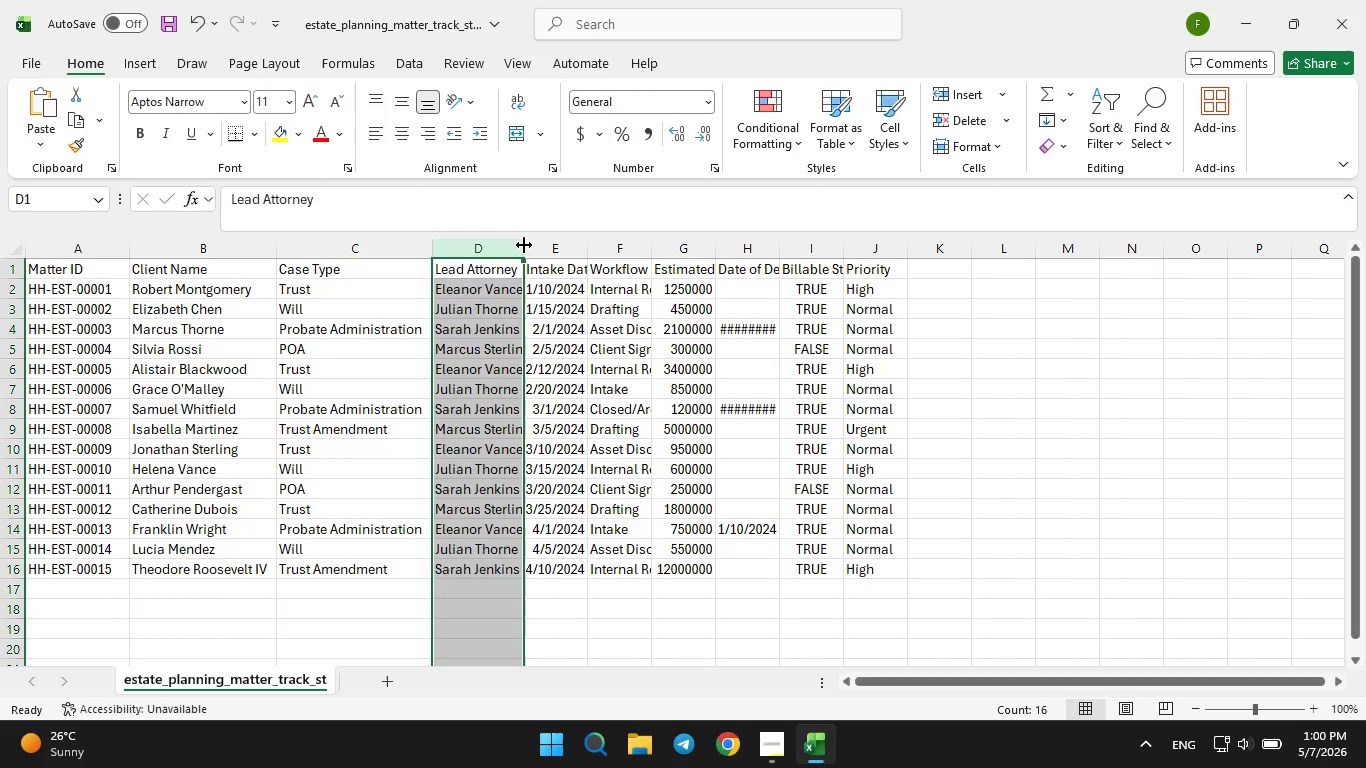 
double_click([525, 245])
 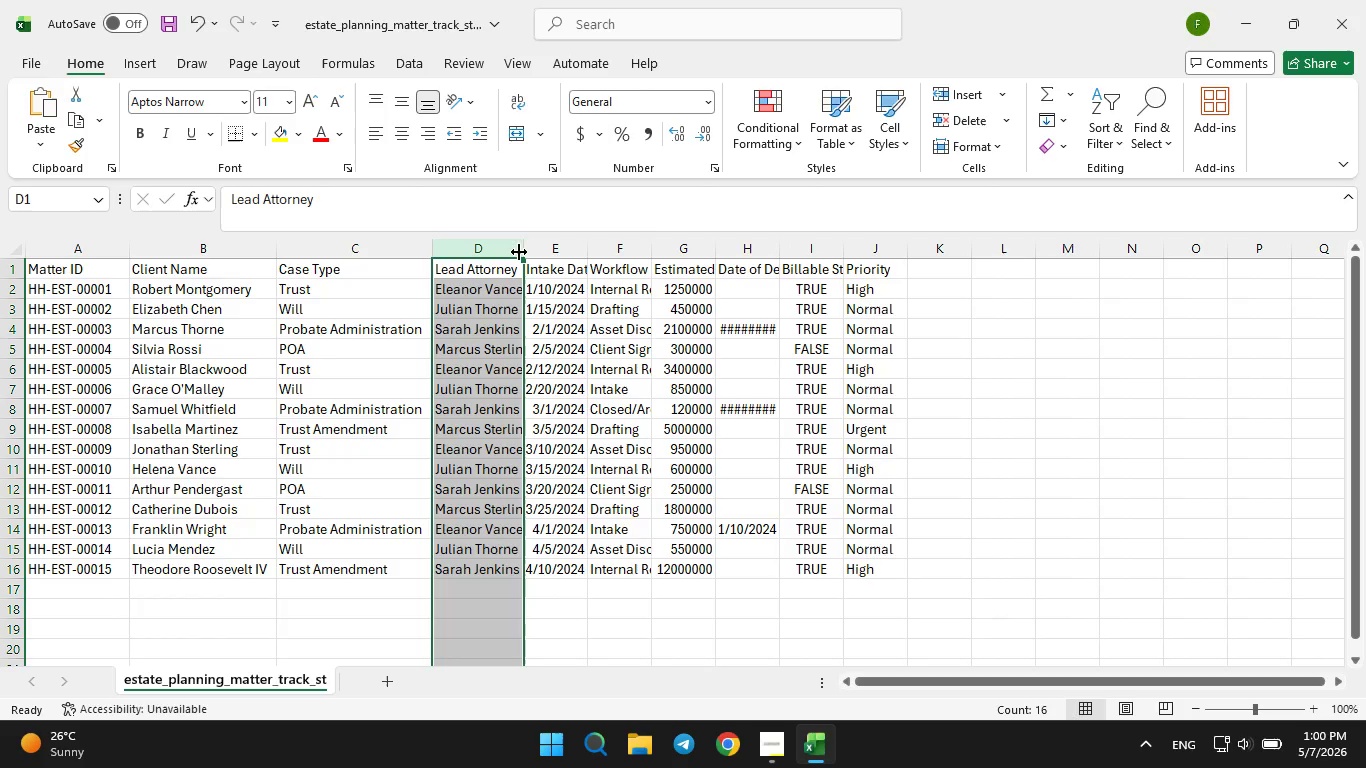 
left_click_drag(start_coordinate=[519, 252], to_coordinate=[530, 250])
 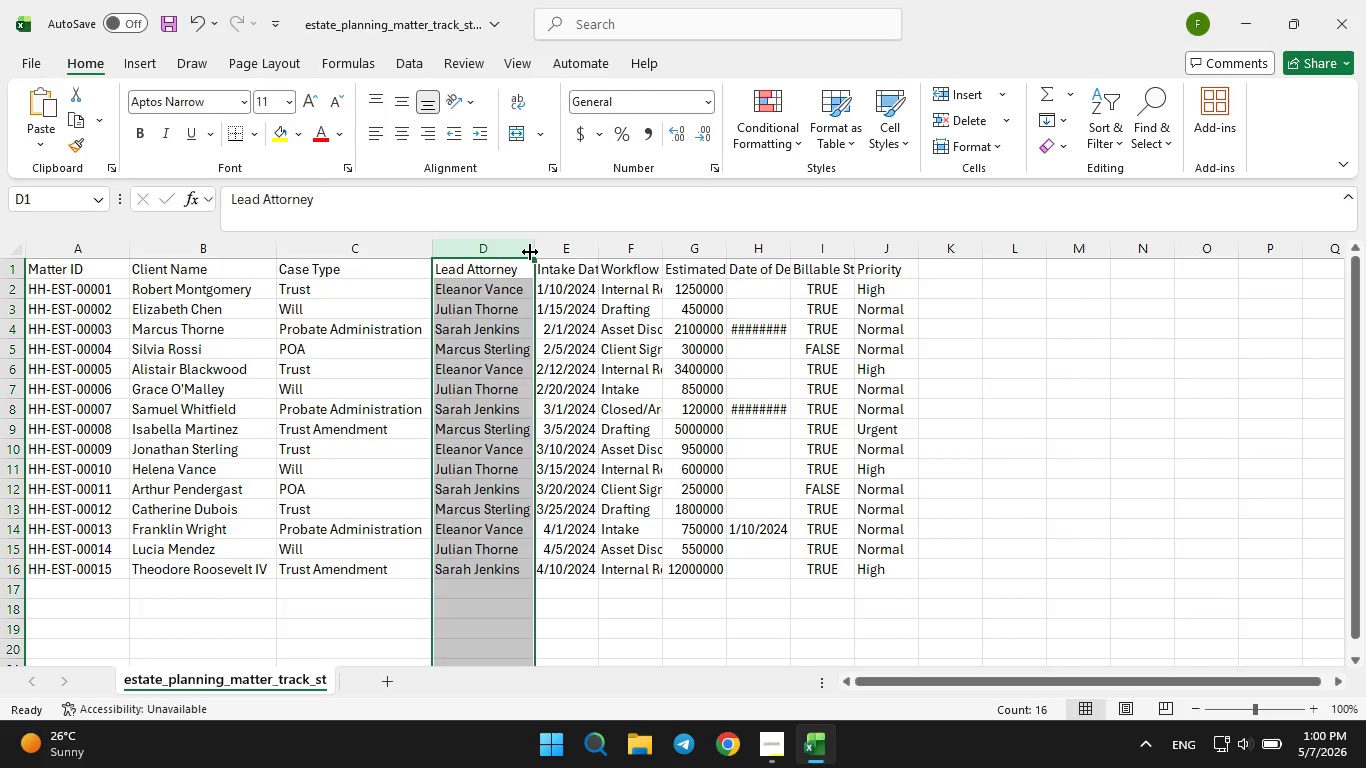 
left_click_drag(start_coordinate=[530, 252], to_coordinate=[539, 252])
 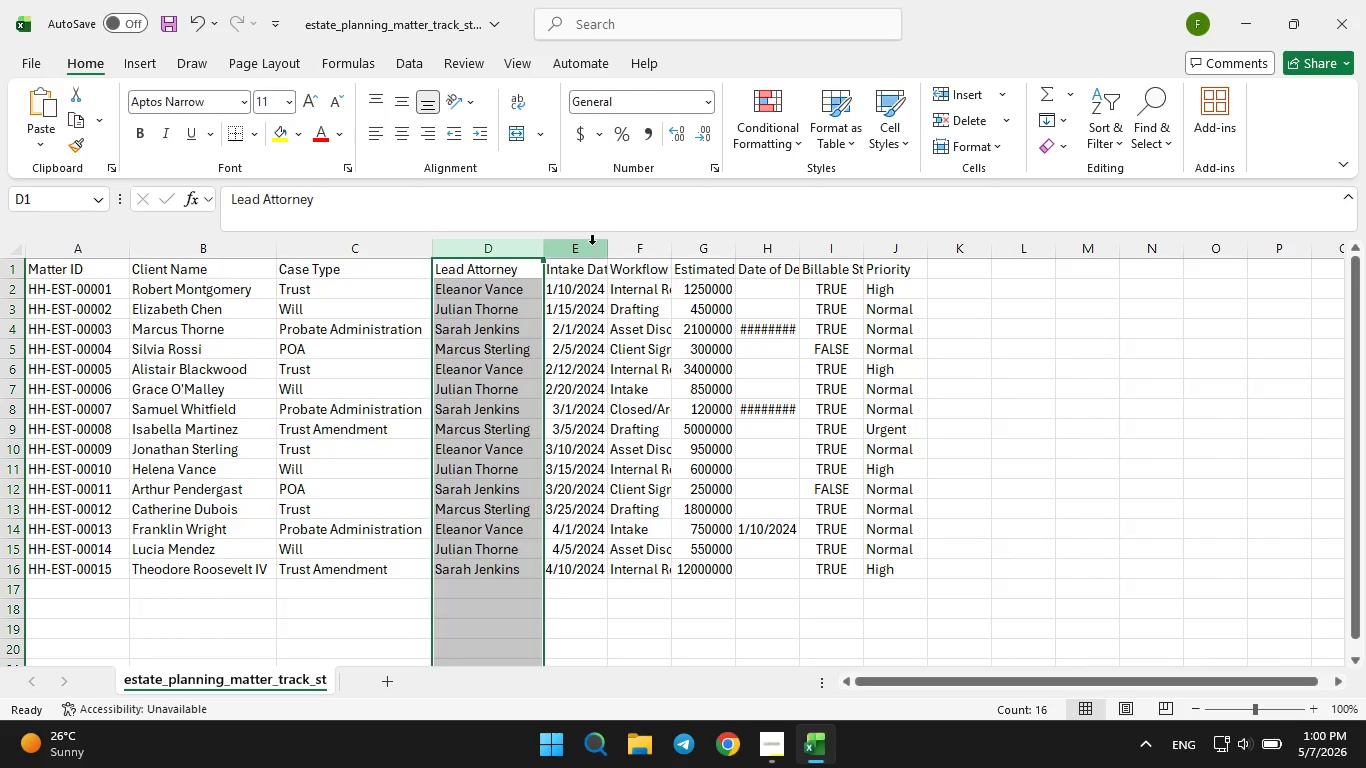 
left_click([595, 244])
 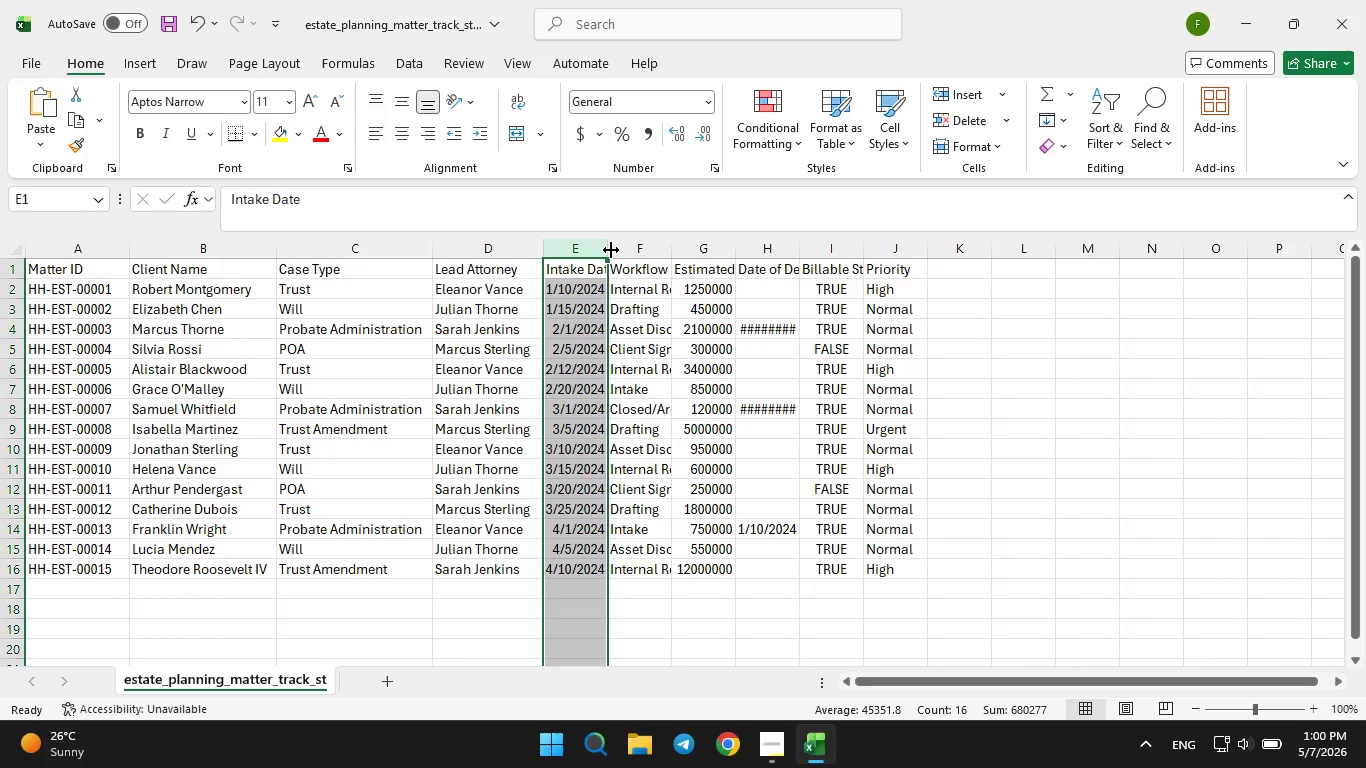 
left_click_drag(start_coordinate=[611, 250], to_coordinate=[634, 244])
 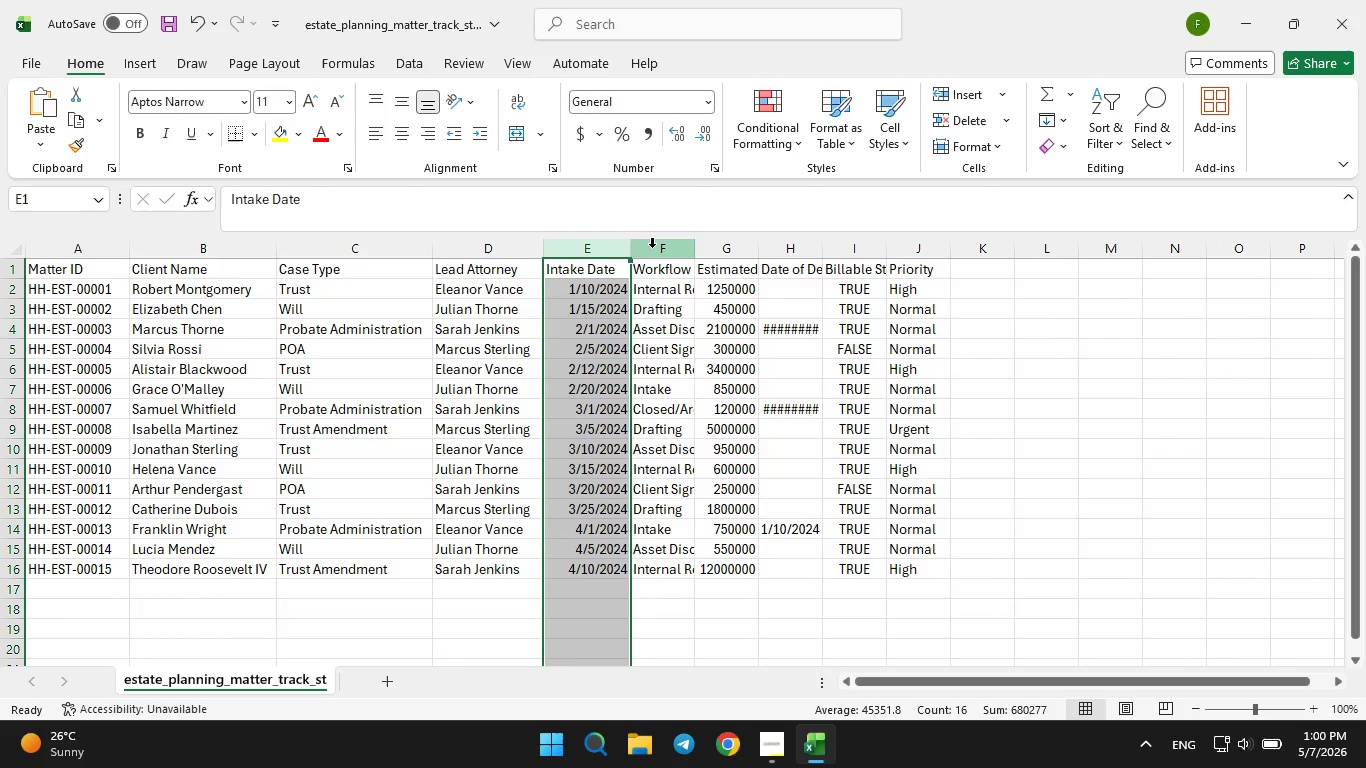 
left_click([652, 247])
 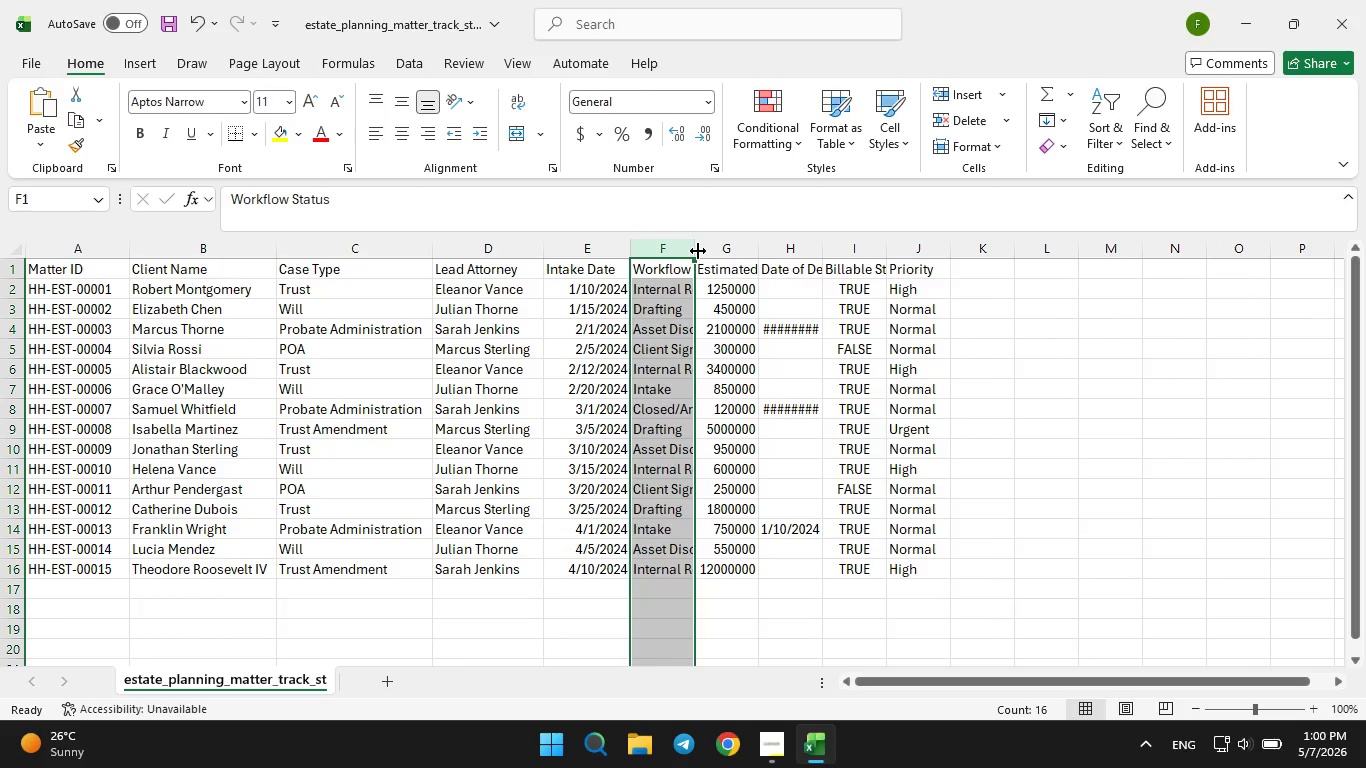 
left_click_drag(start_coordinate=[698, 251], to_coordinate=[747, 244])
 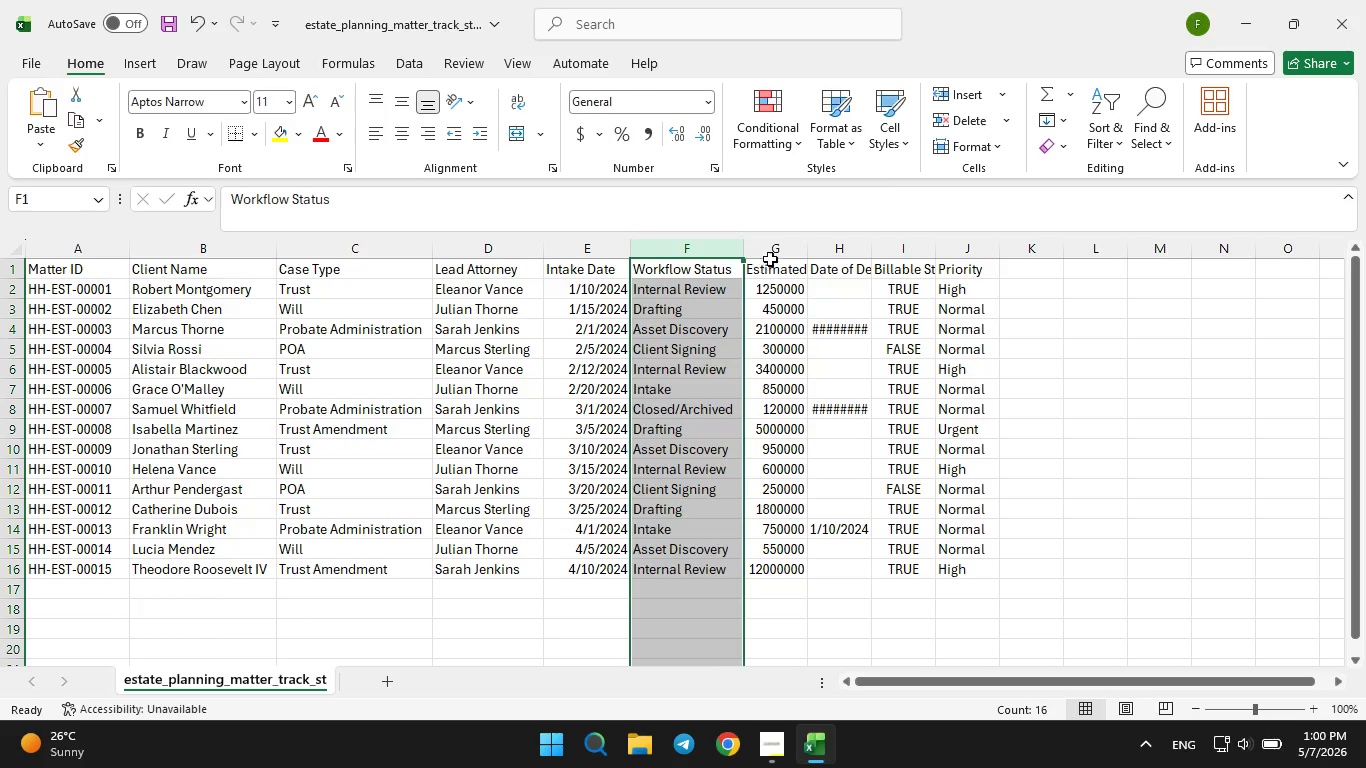 
left_click([770, 254])
 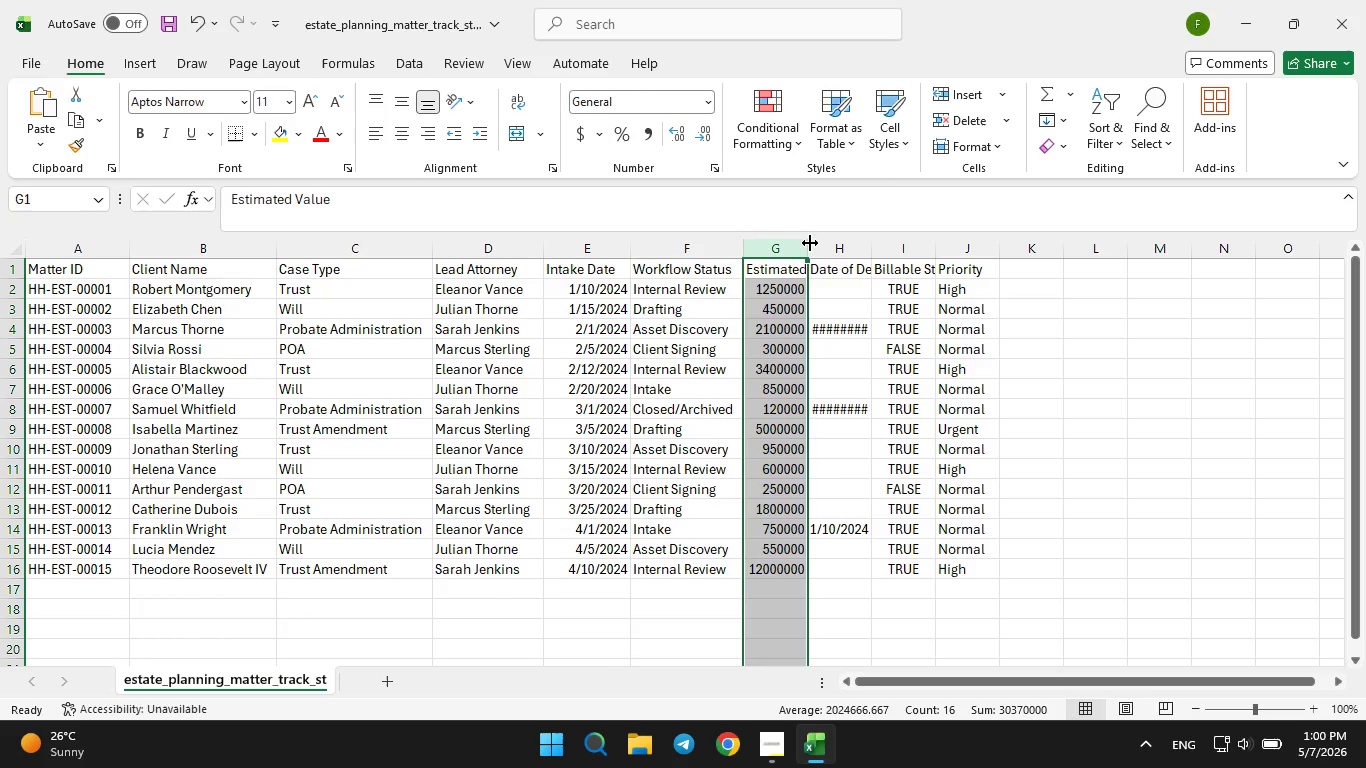 
left_click_drag(start_coordinate=[810, 245], to_coordinate=[833, 239])
 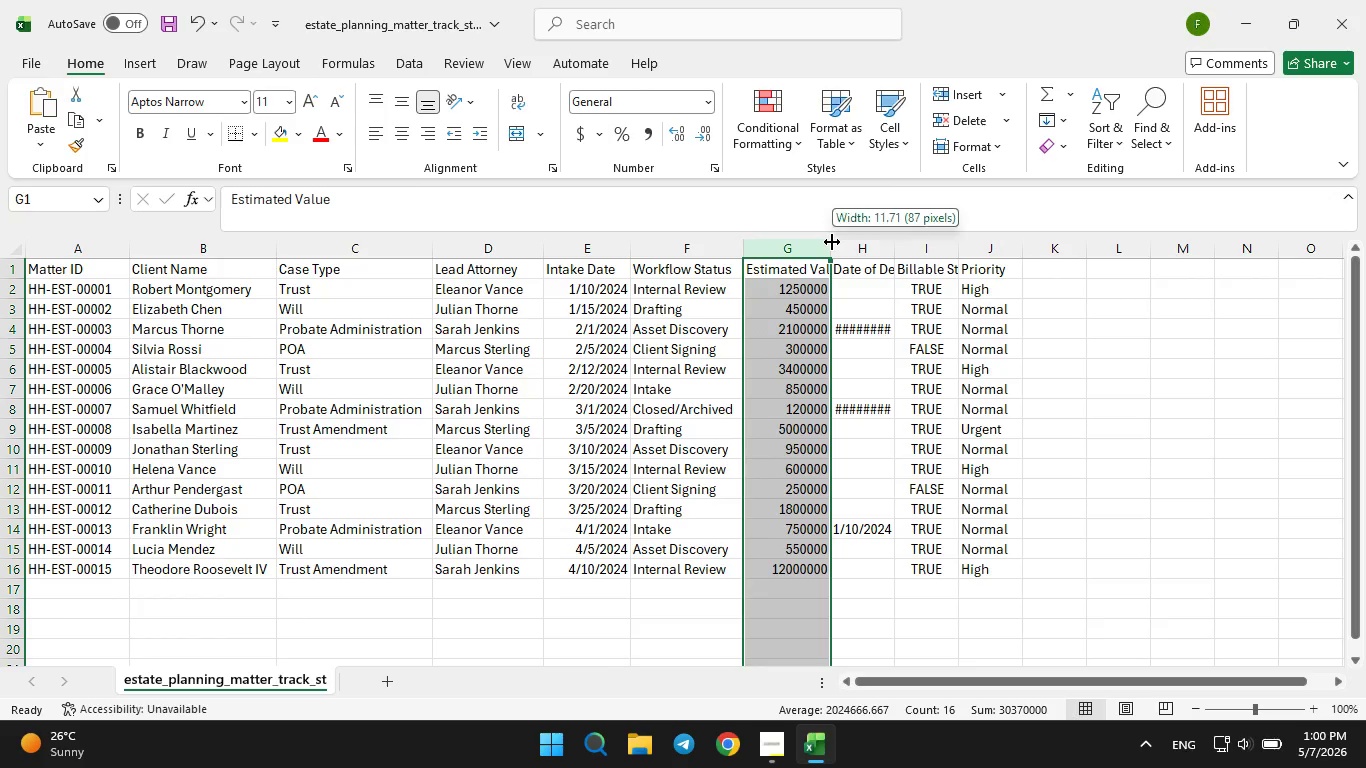 
left_click_drag(start_coordinate=[832, 242], to_coordinate=[848, 242])
 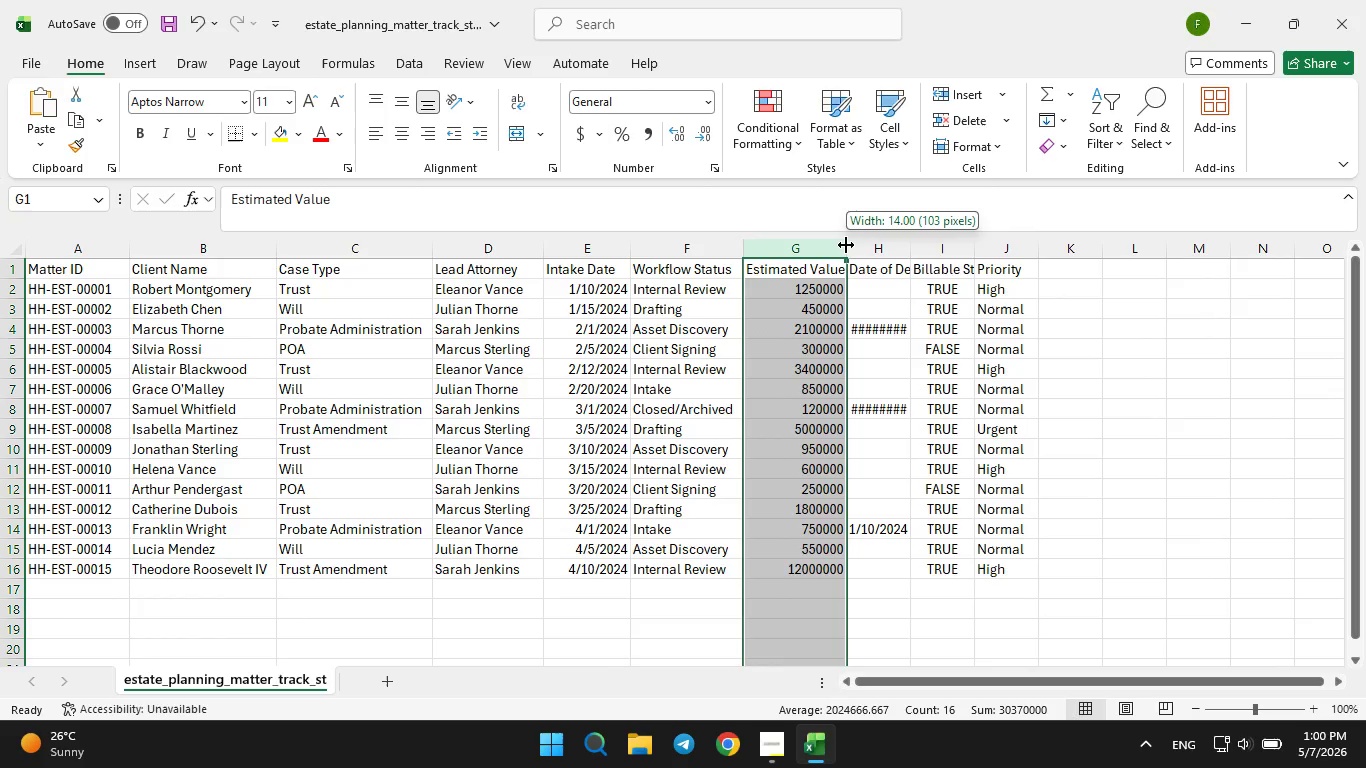 
left_click_drag(start_coordinate=[846, 245], to_coordinate=[860, 245])
 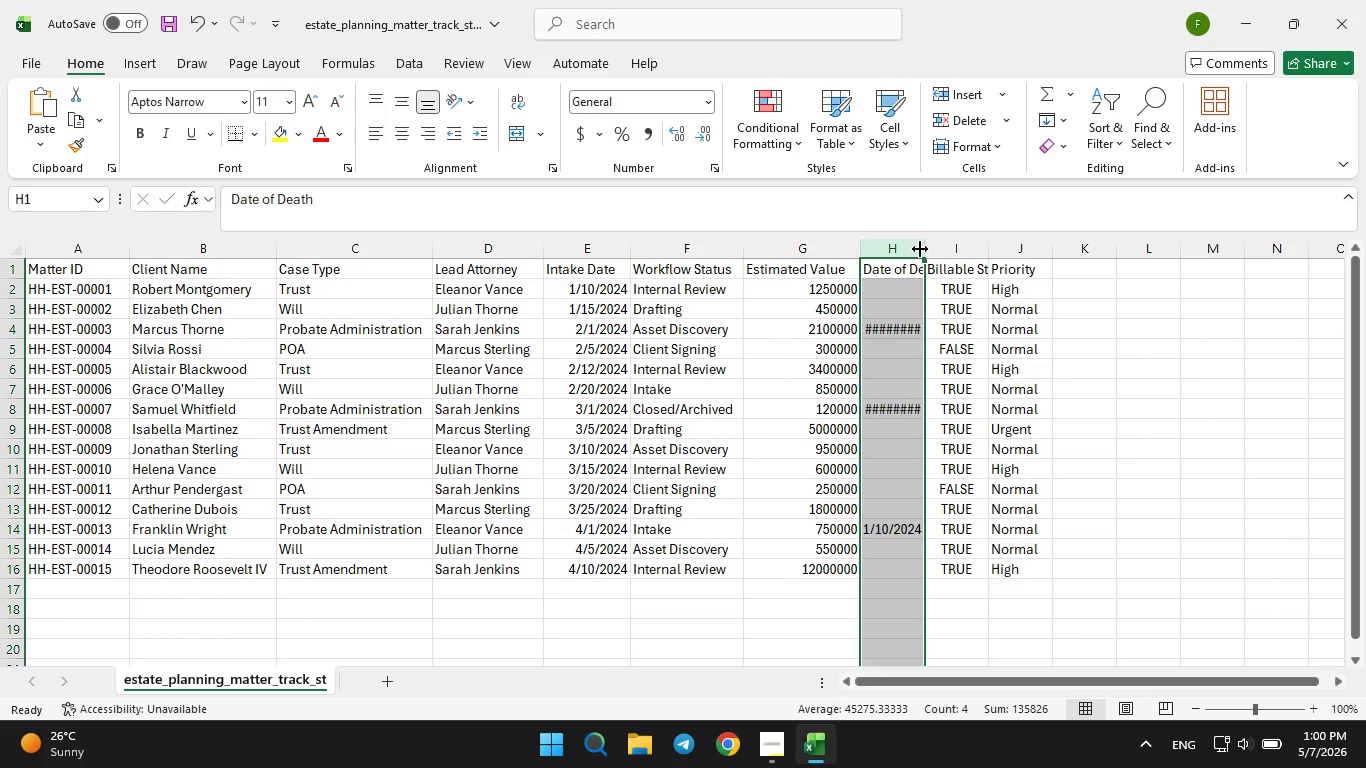 
left_click_drag(start_coordinate=[925, 247], to_coordinate=[950, 246])
 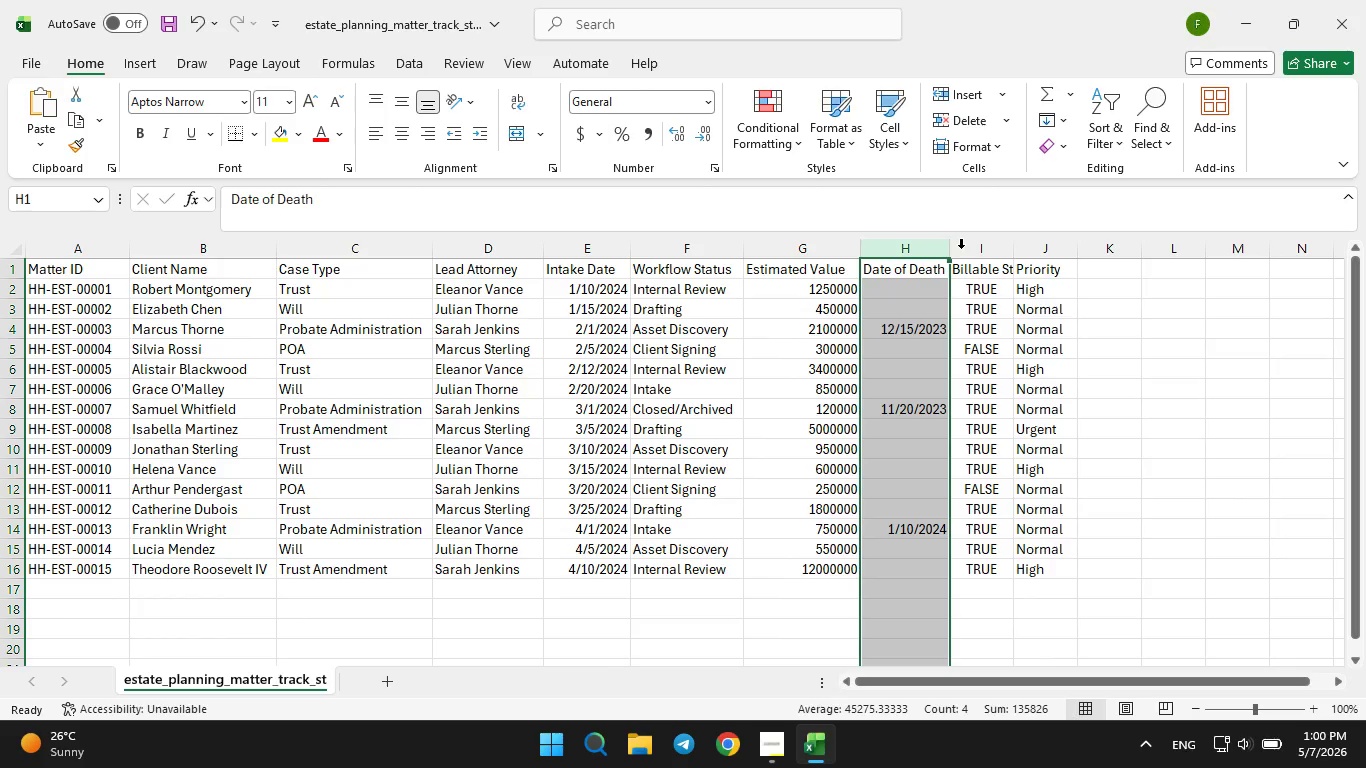 
left_click([976, 246])
 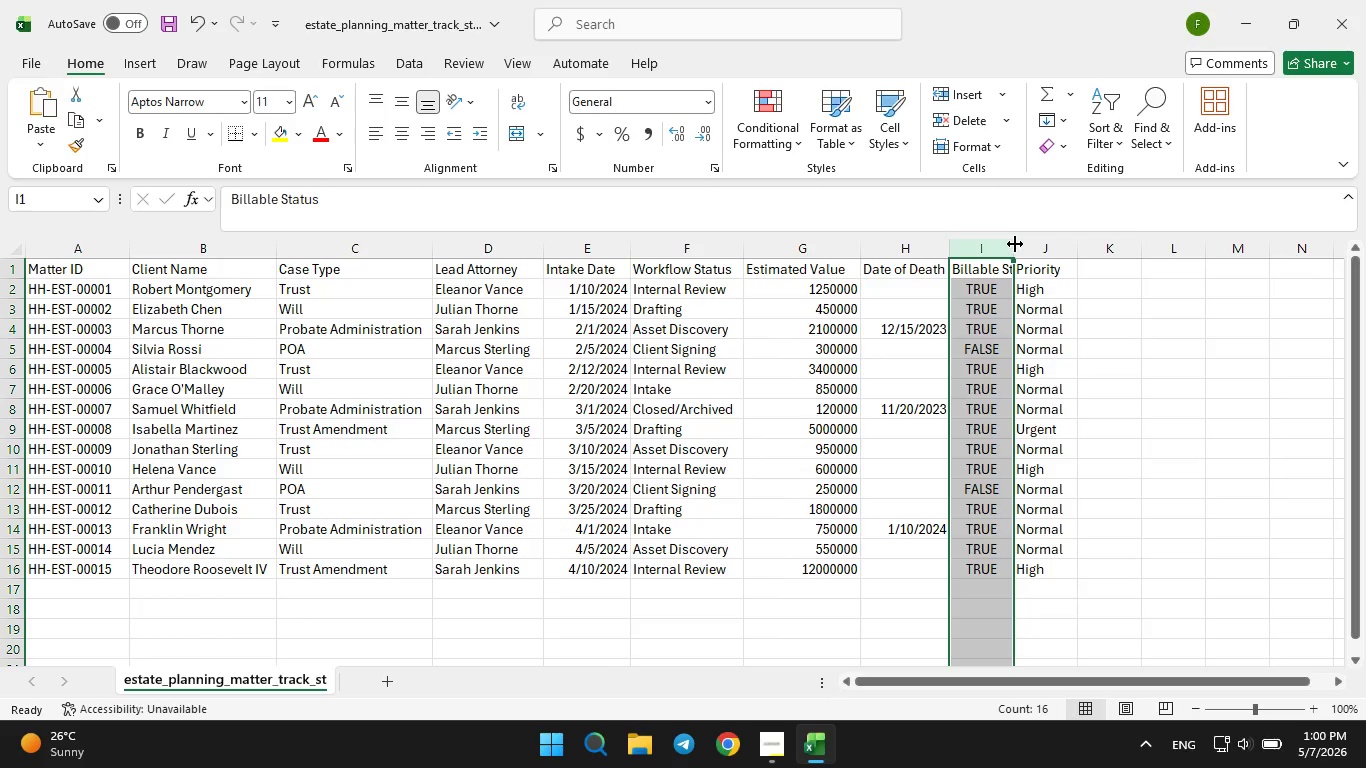 
left_click_drag(start_coordinate=[1015, 244], to_coordinate=[1034, 239])
 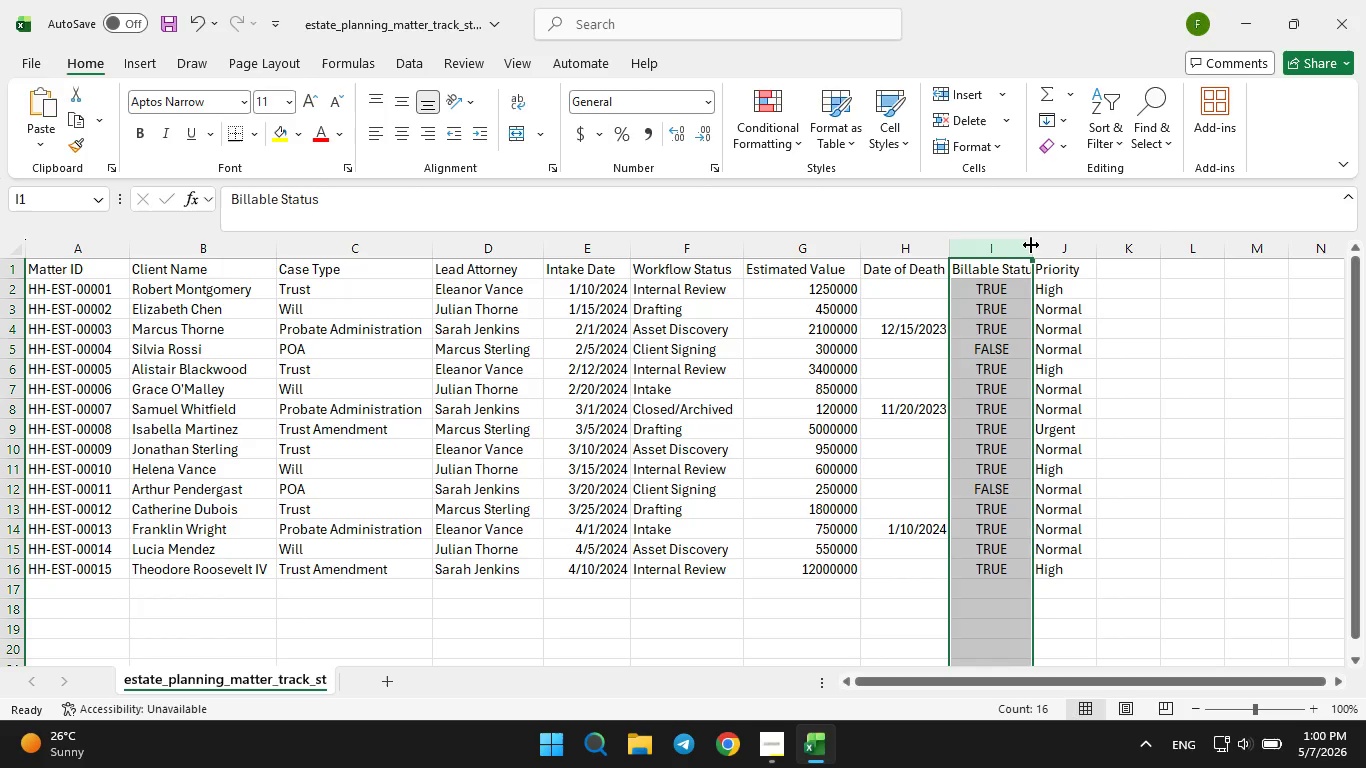 
left_click_drag(start_coordinate=[1031, 245], to_coordinate=[1044, 245])
 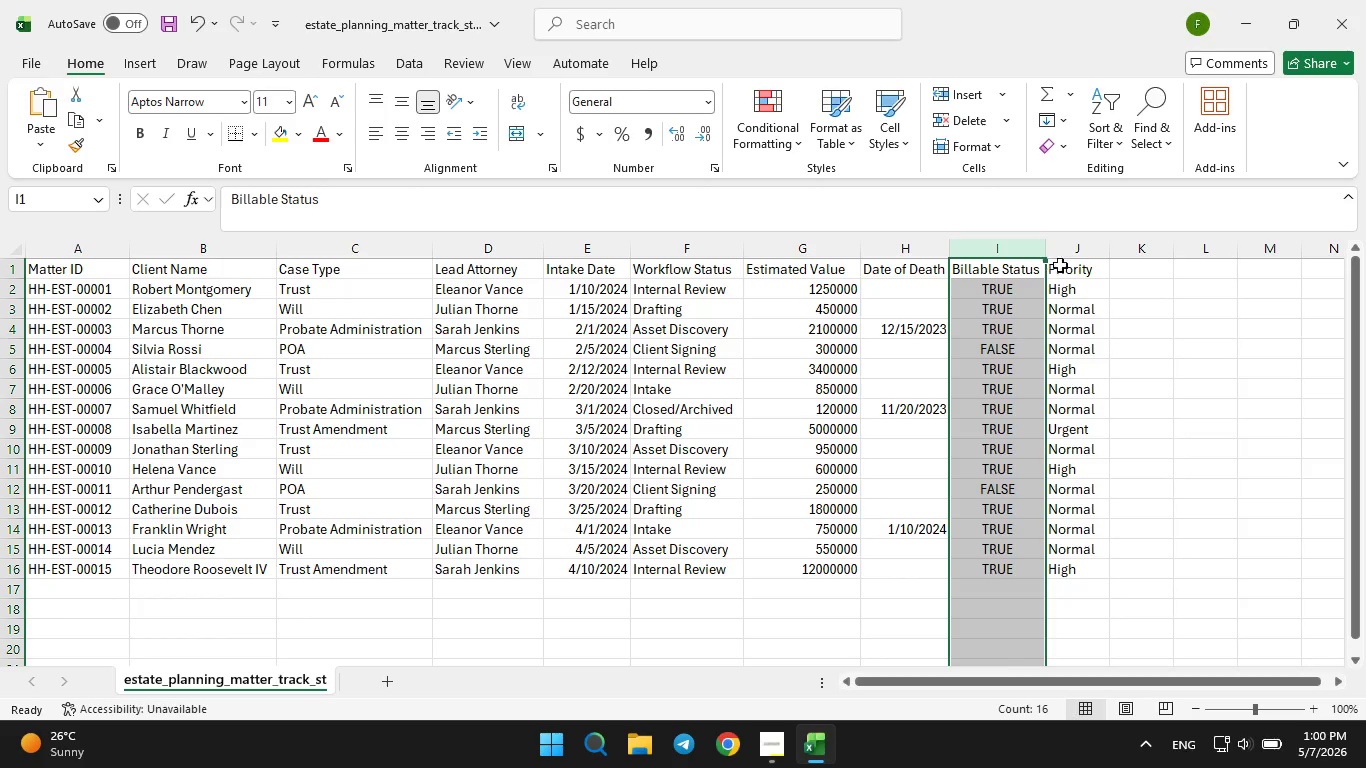 
left_click([1067, 259])
 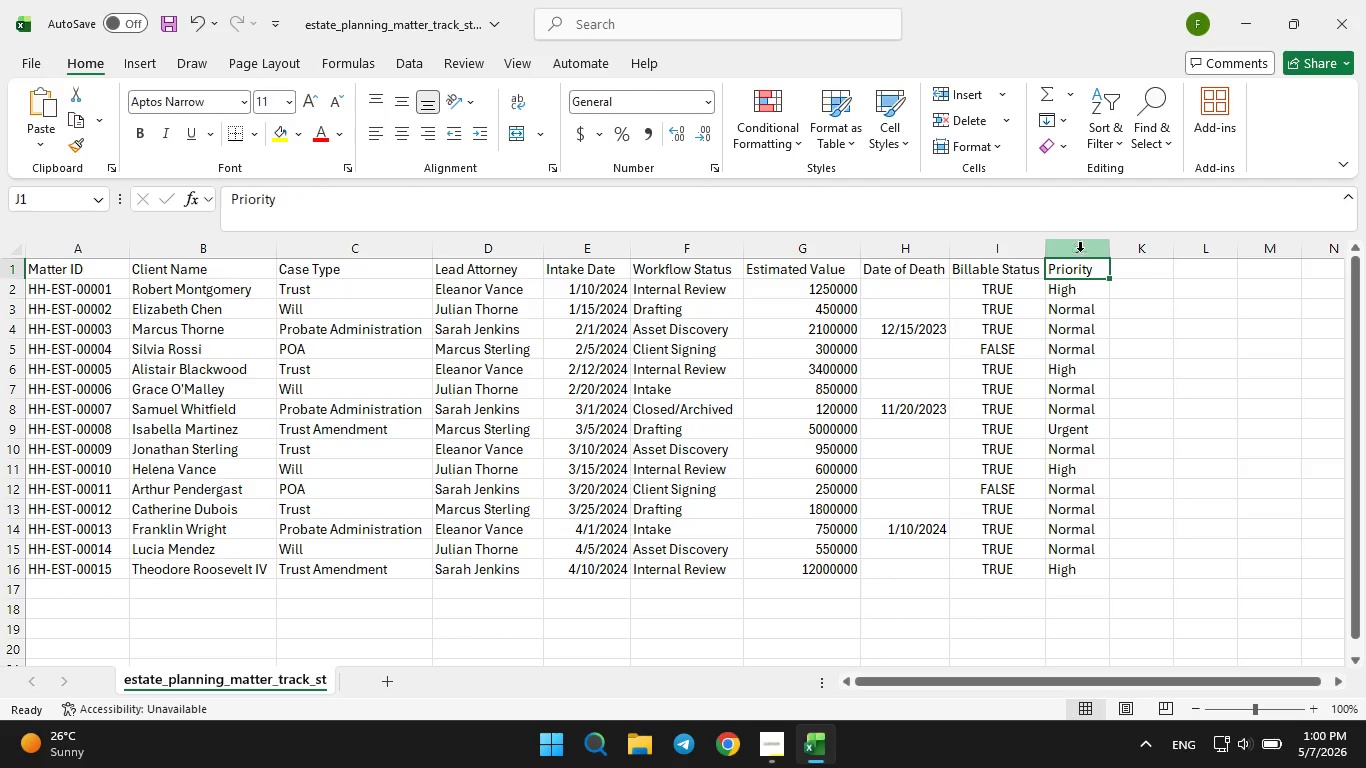 
left_click([1080, 251])
 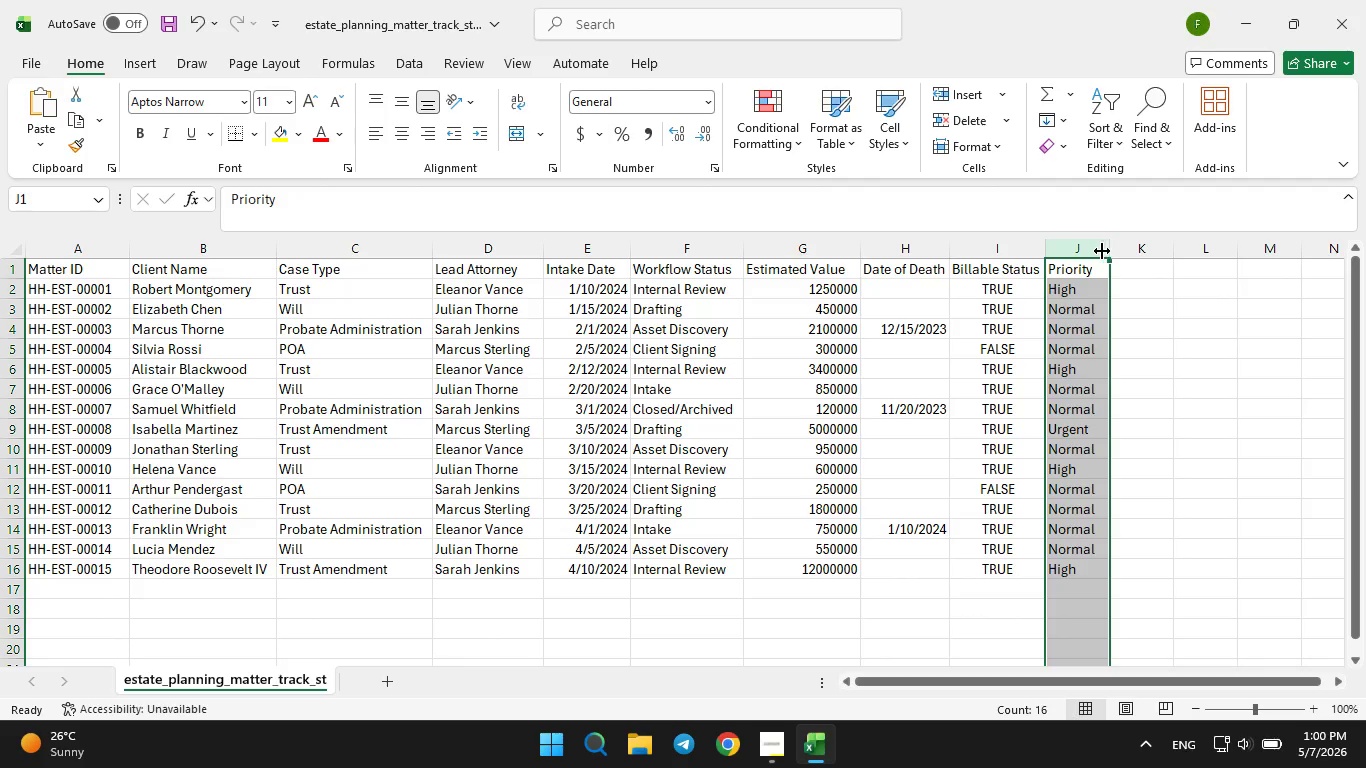 
left_click_drag(start_coordinate=[1102, 249], to_coordinate=[1132, 245])
 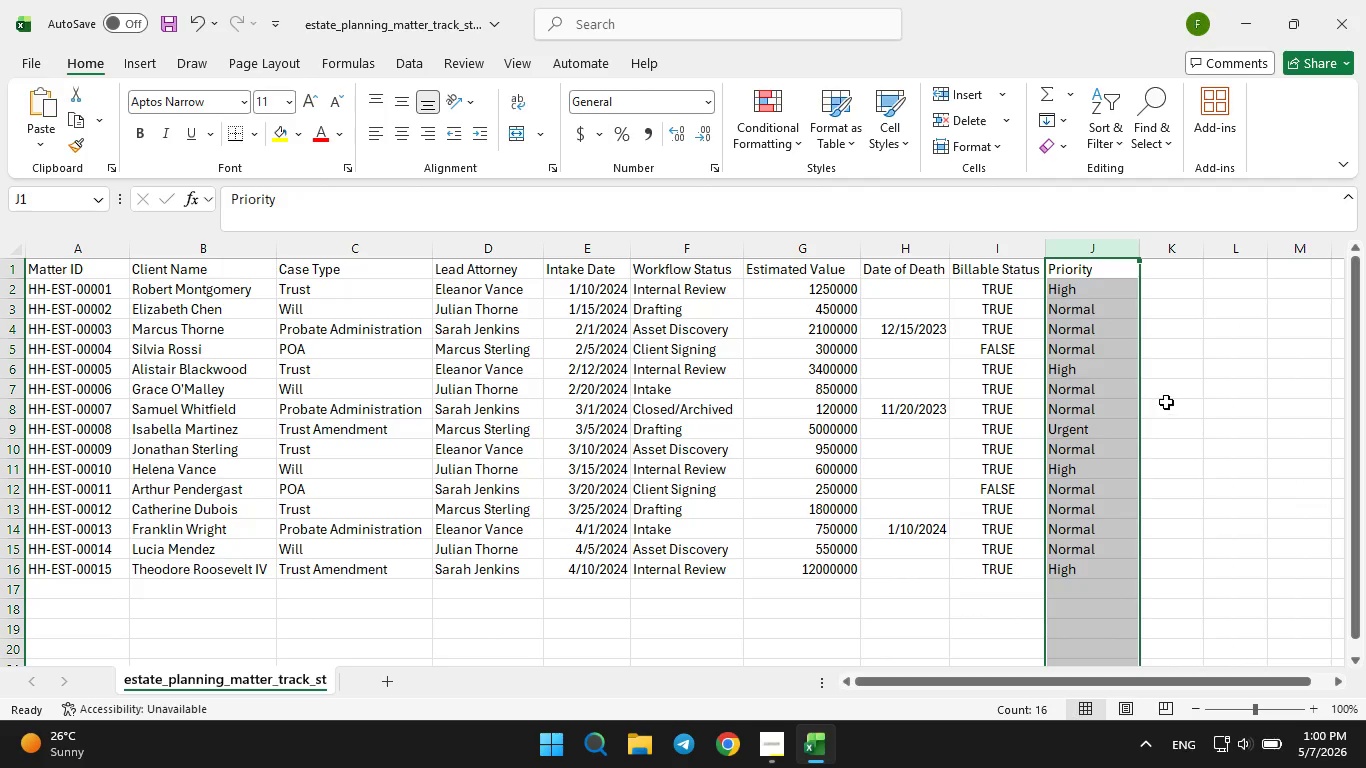 
left_click([1182, 377])
 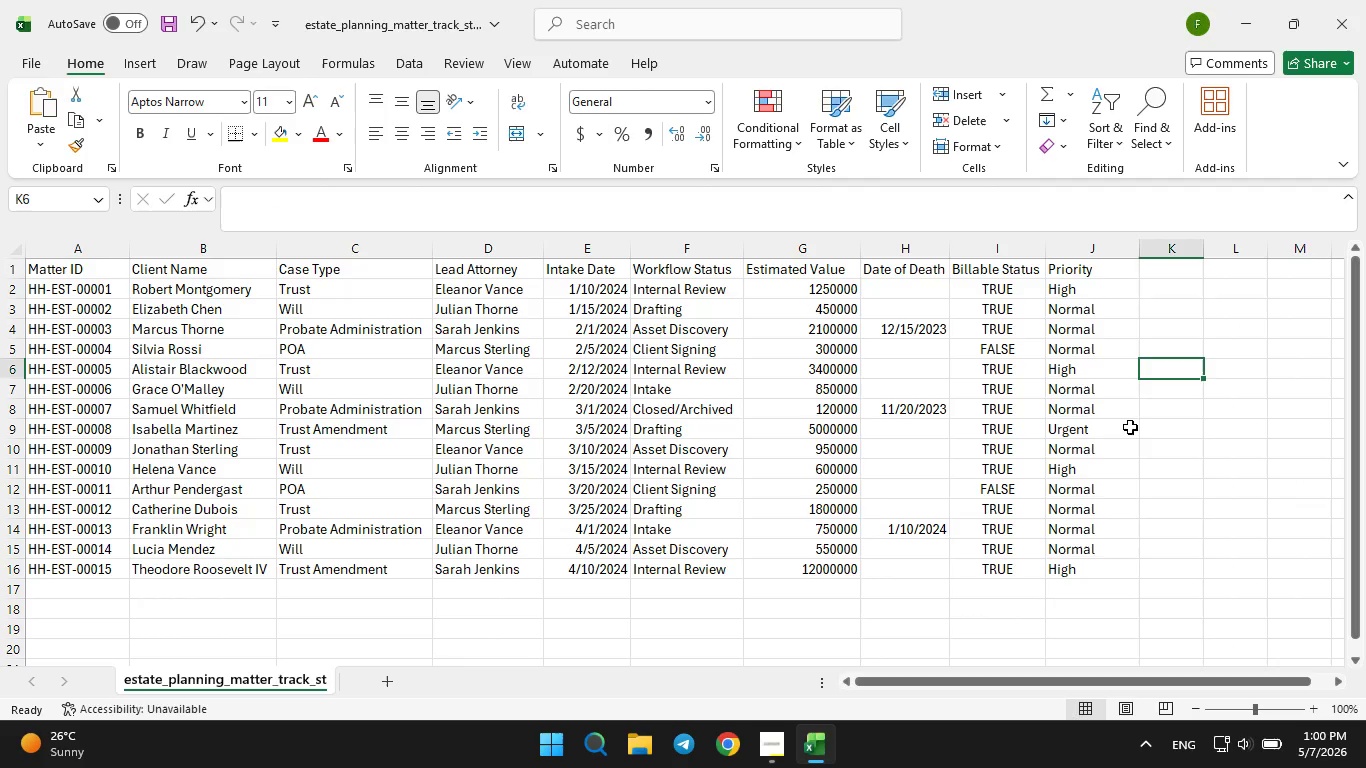 
left_click([1149, 449])
 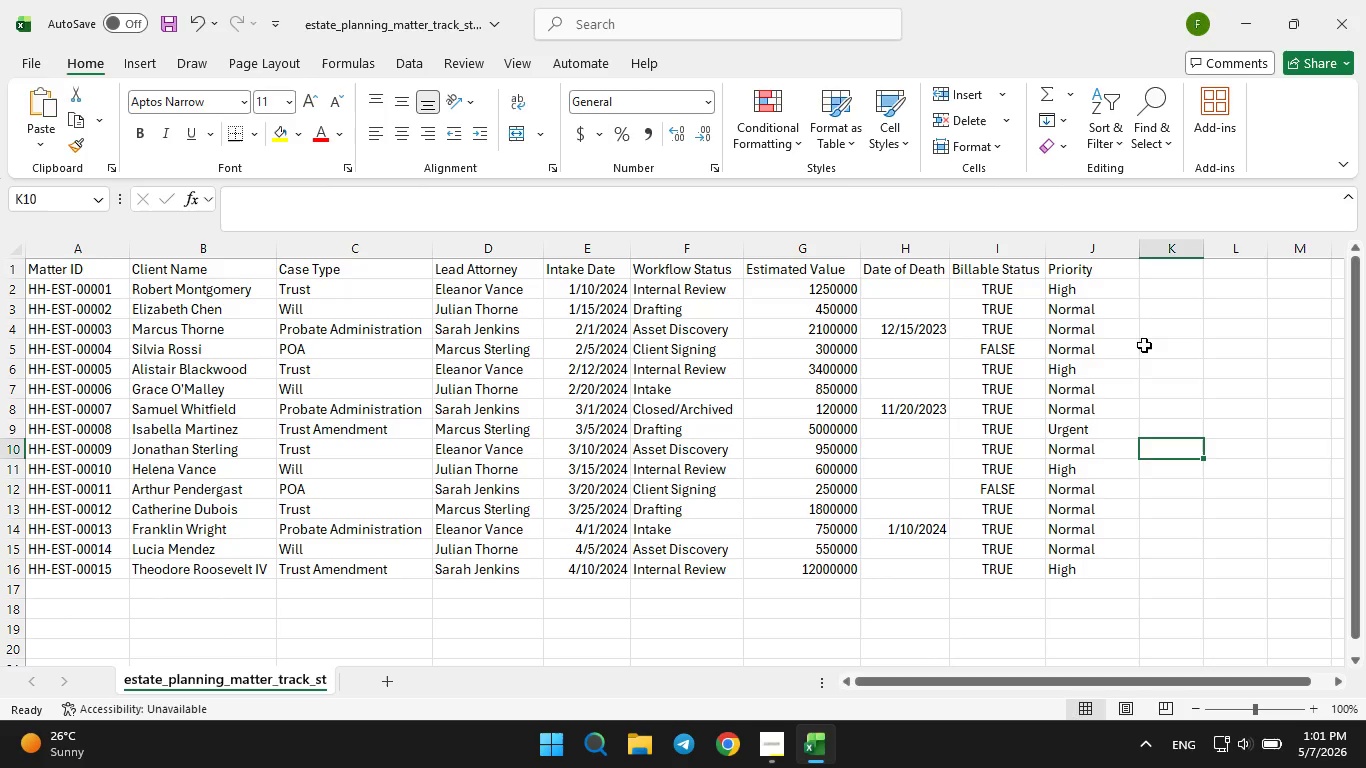 
wait(9.77)
 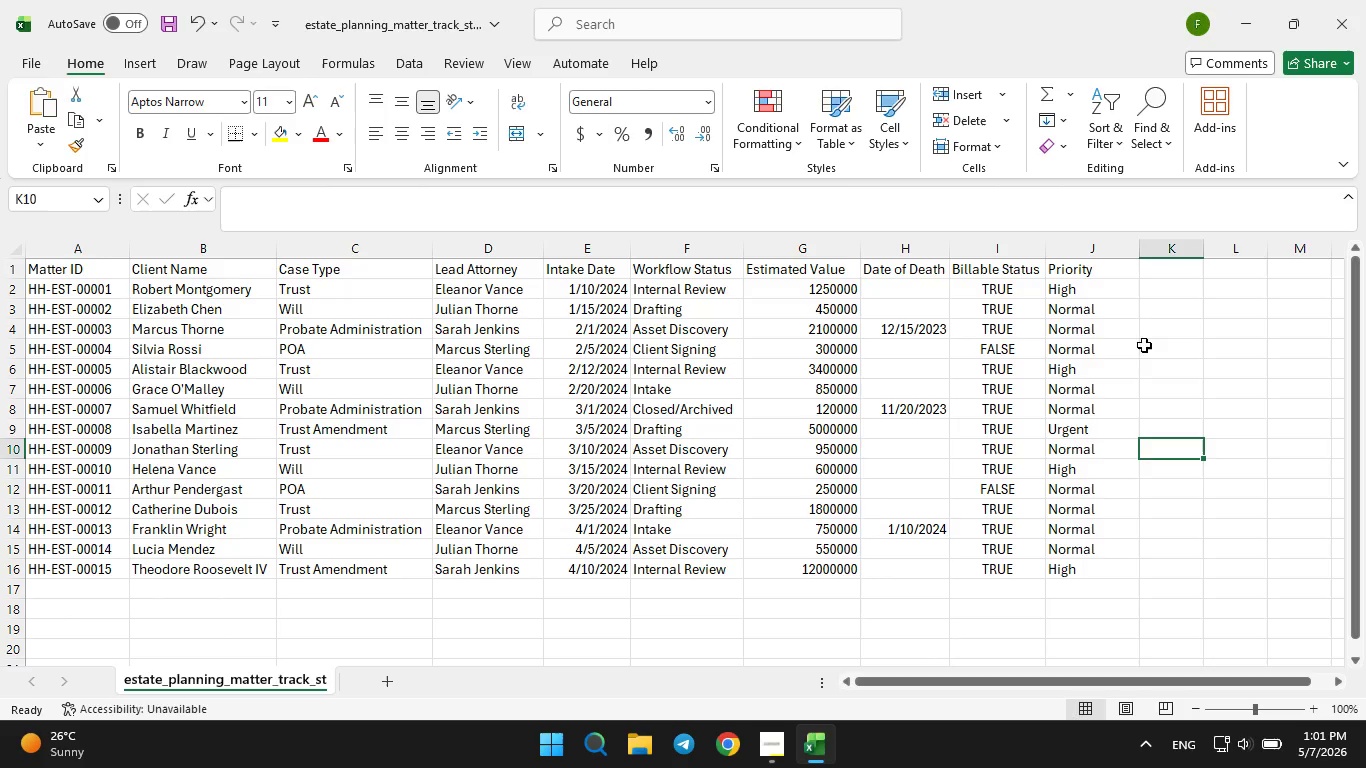 
left_click([1245, 27])
 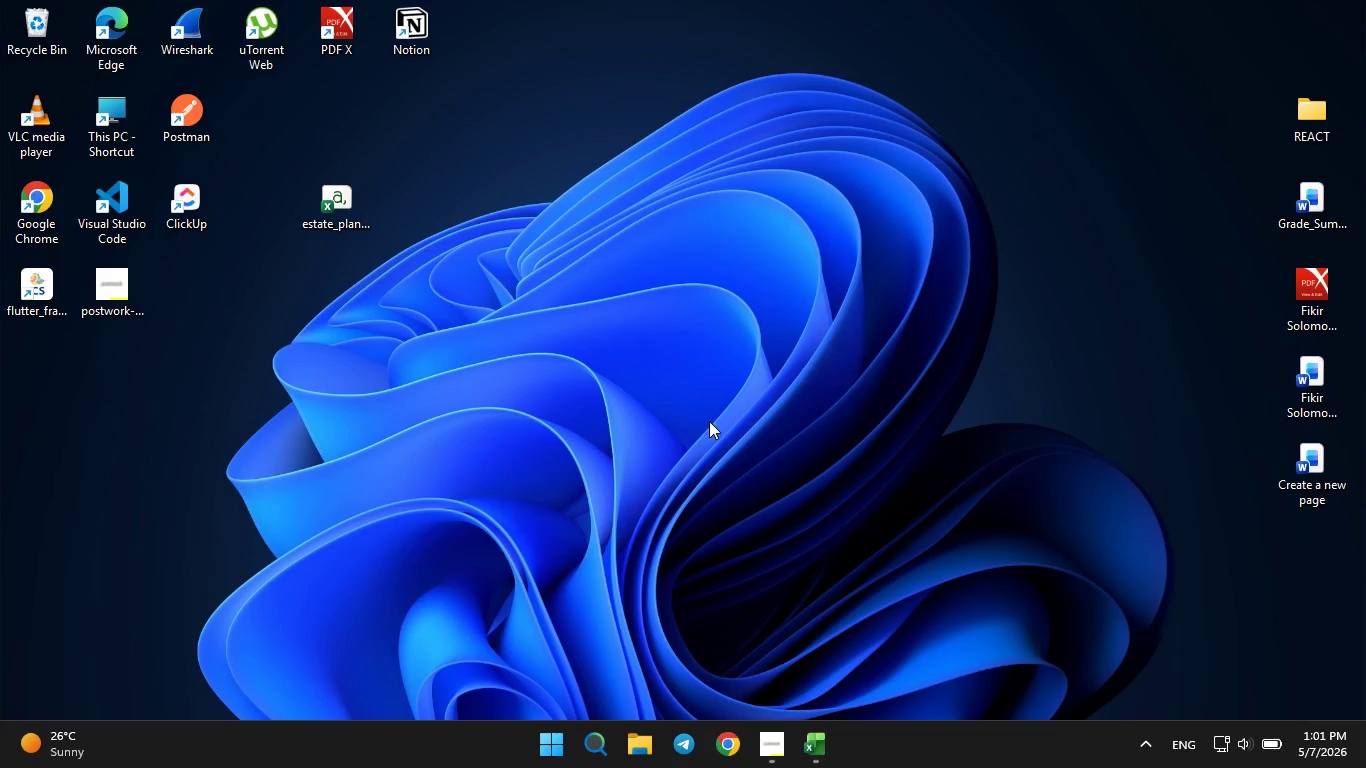 
wait(7.08)
 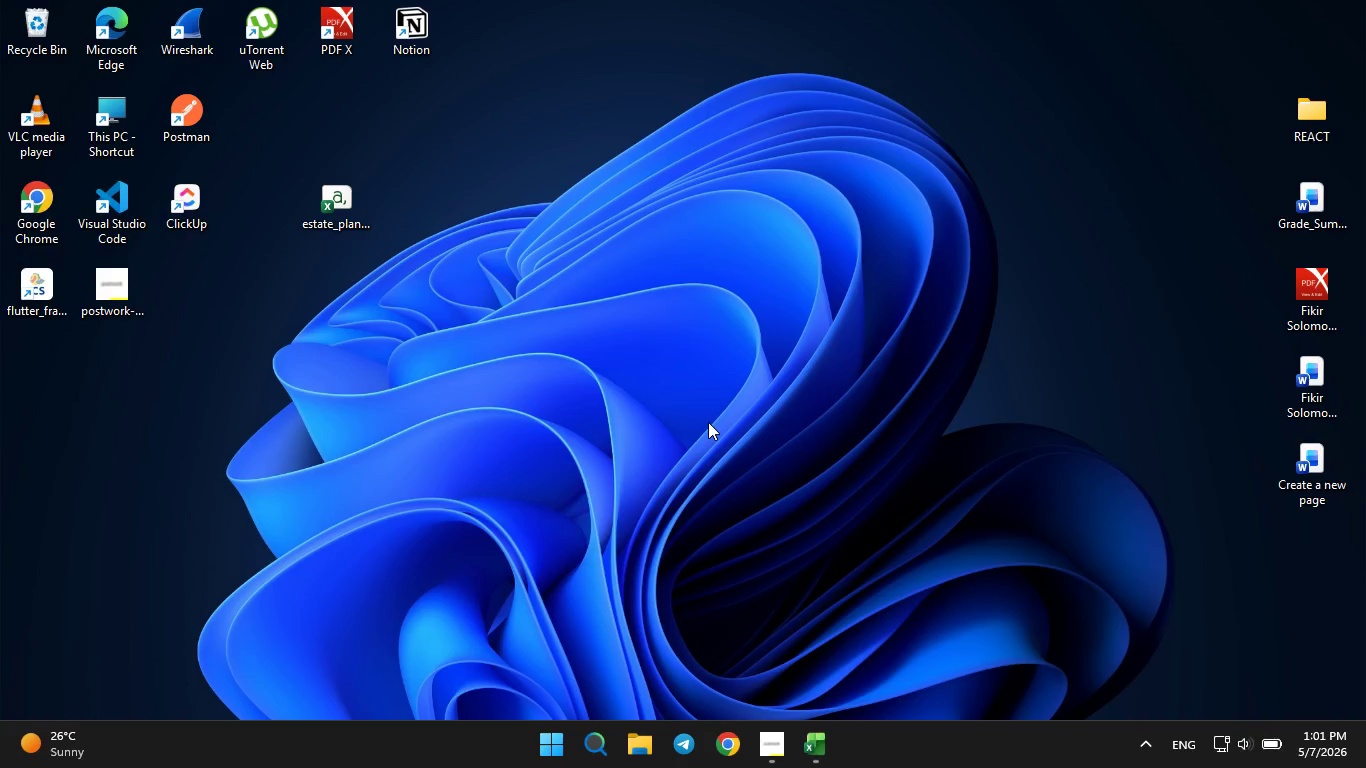 
double_click([202, 215])
 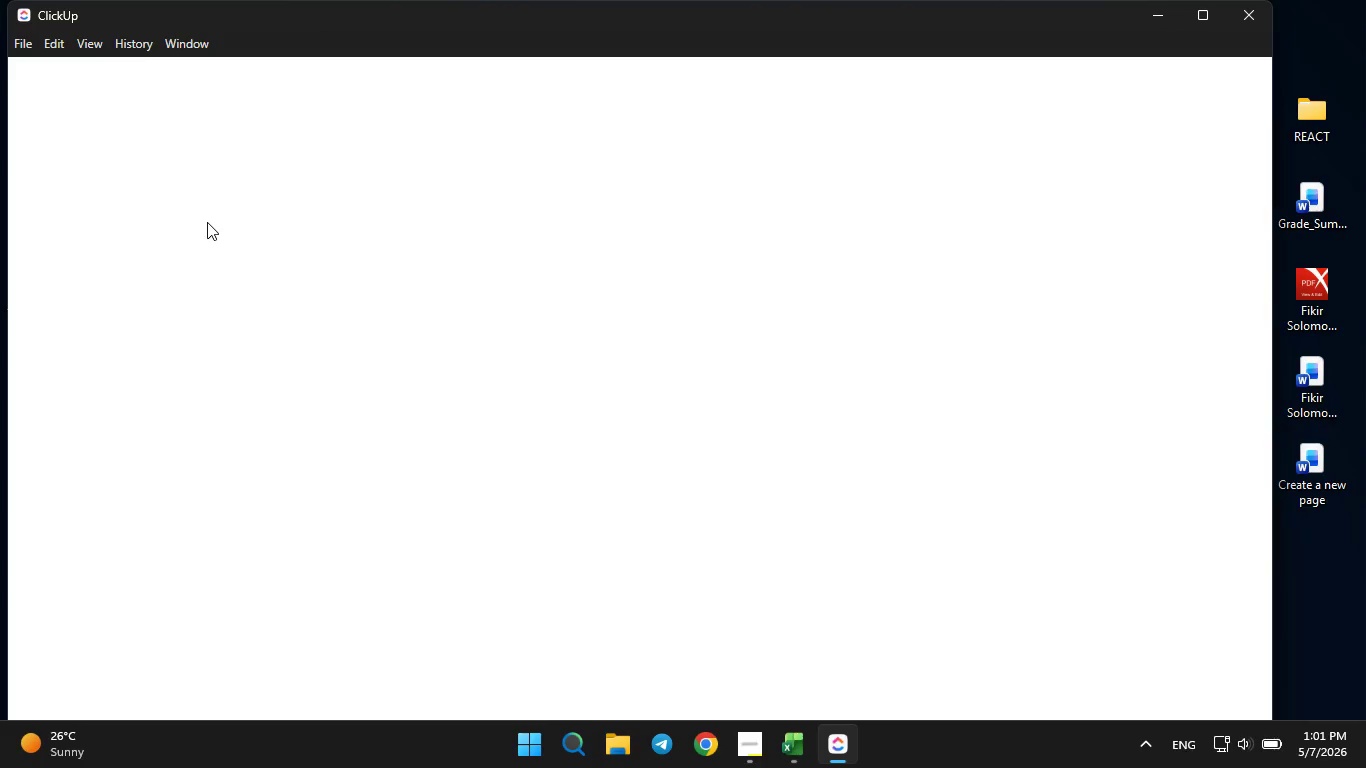 
wait(8.38)
 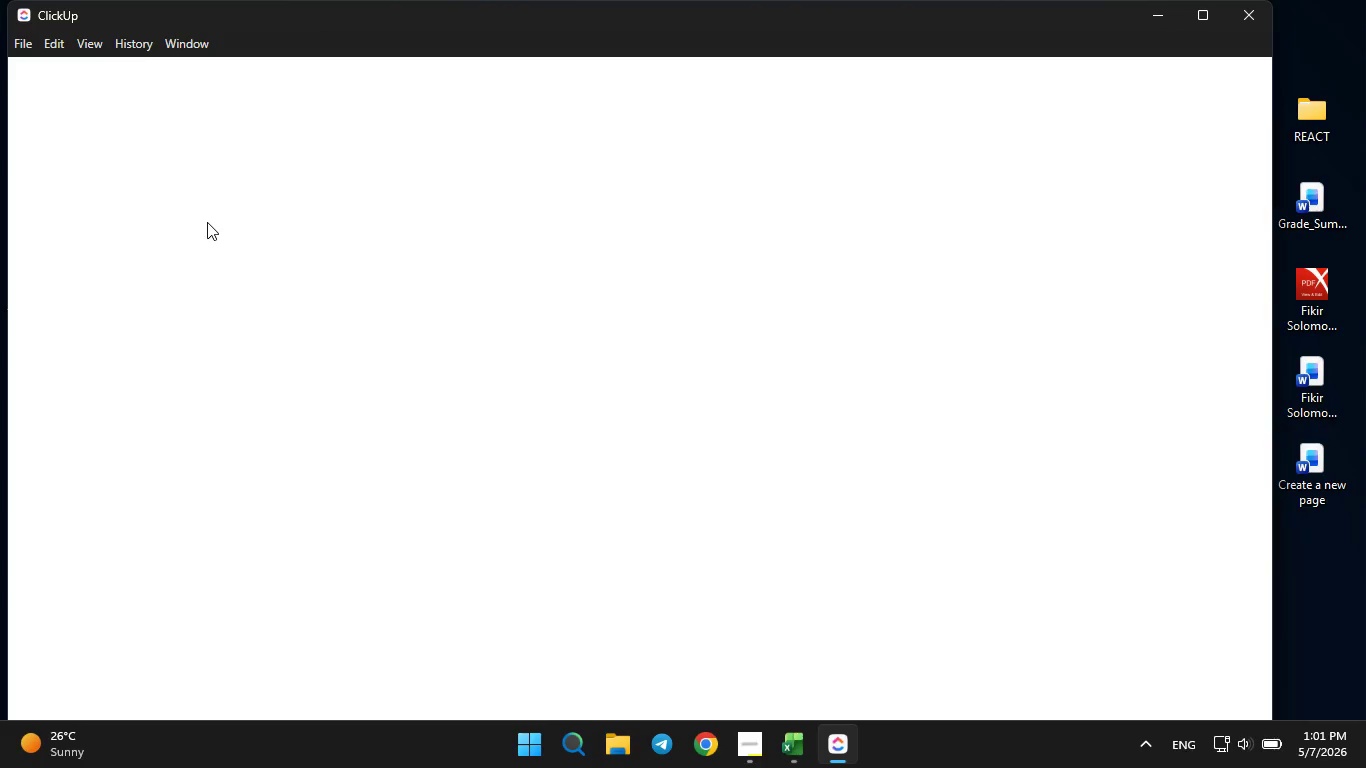 
left_click([1204, 21])
 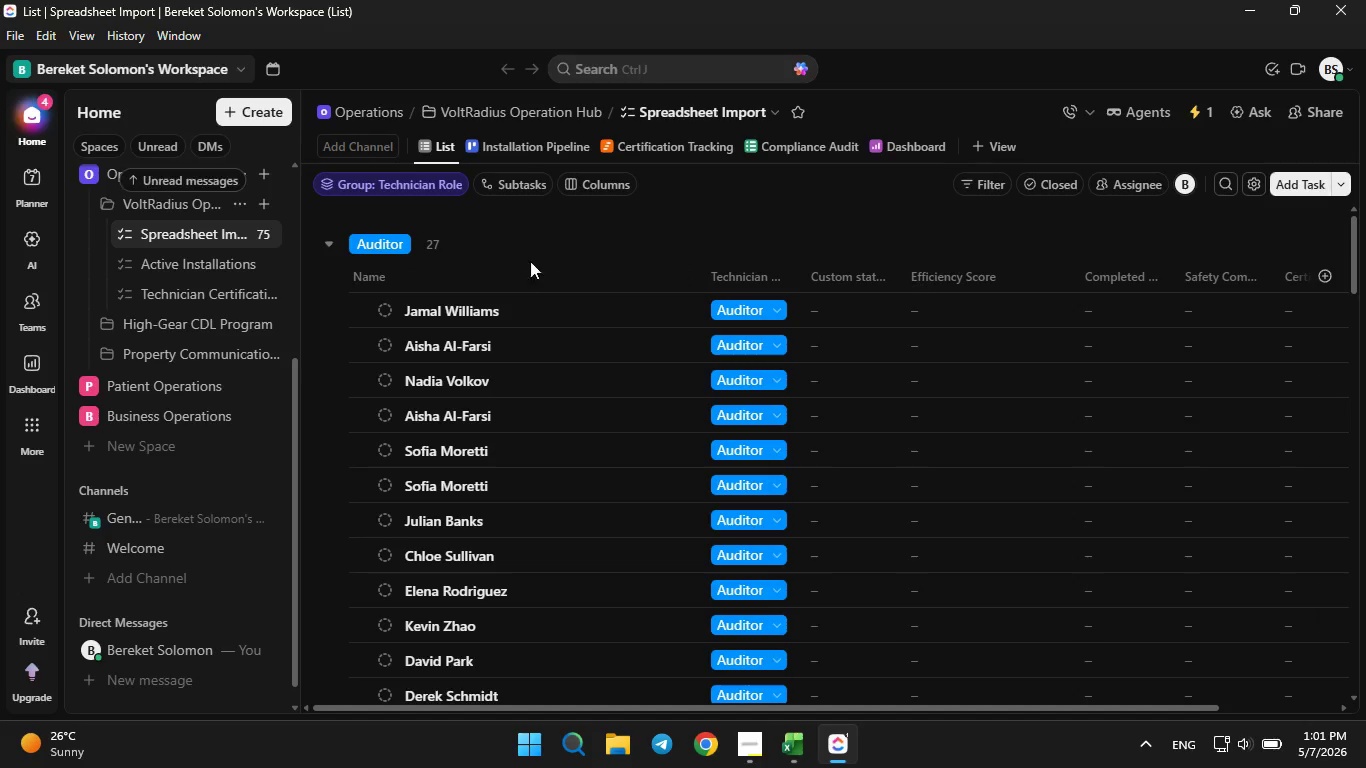 
wait(26.39)
 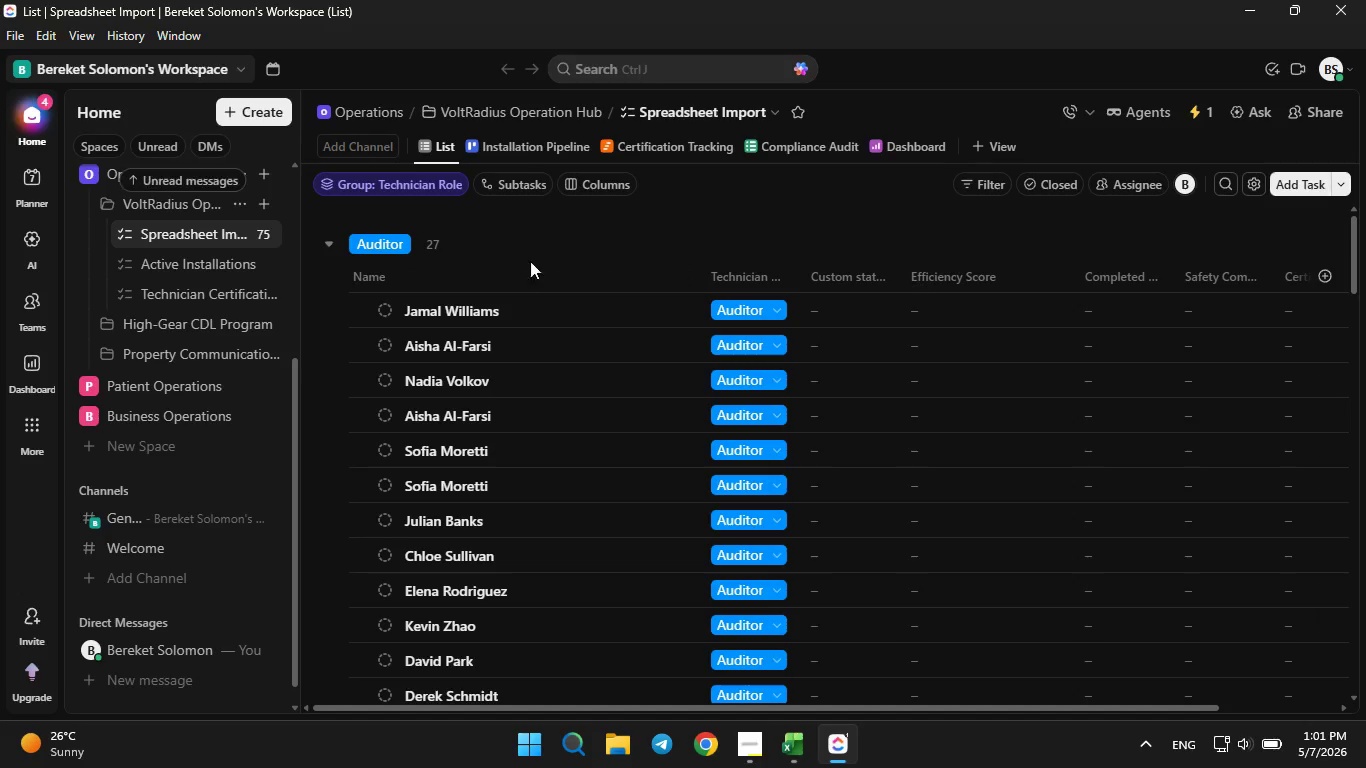 
left_click([259, 183])
 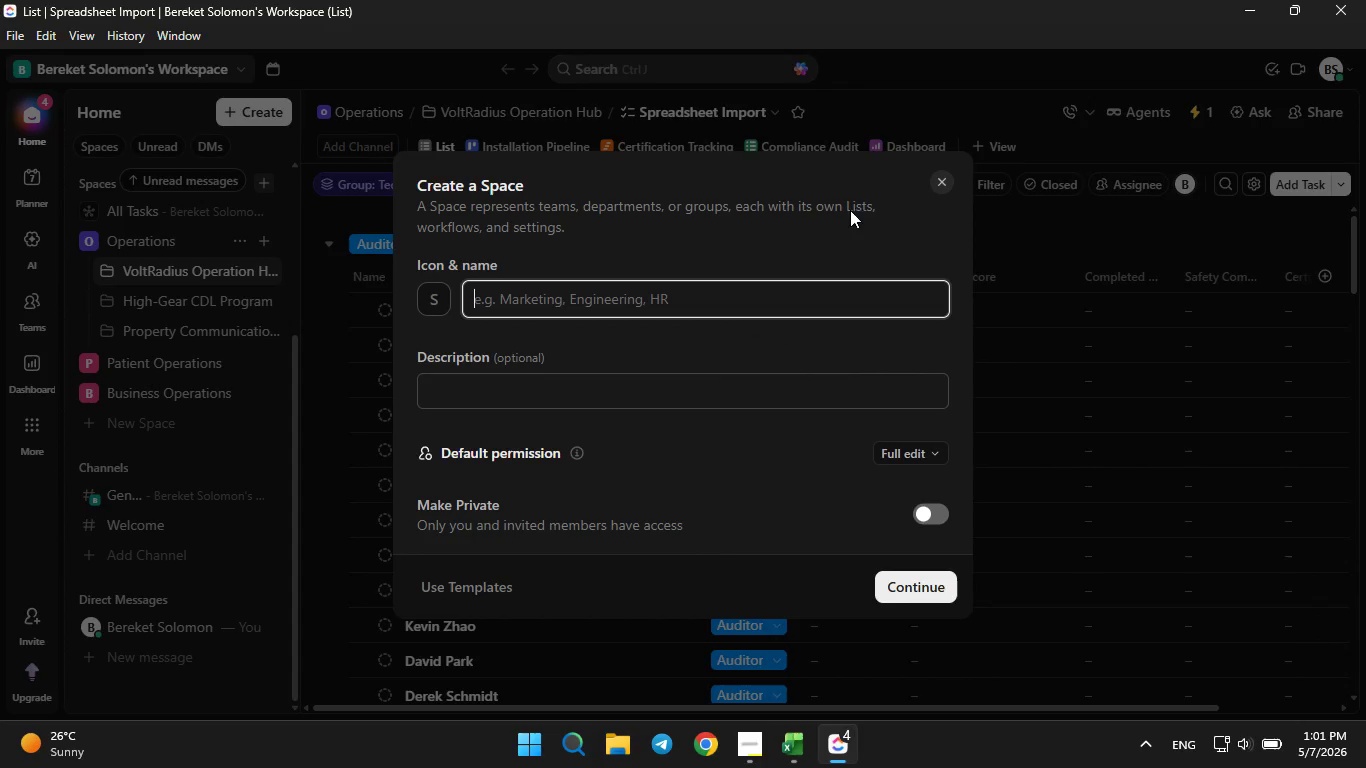 
left_click([949, 189])
 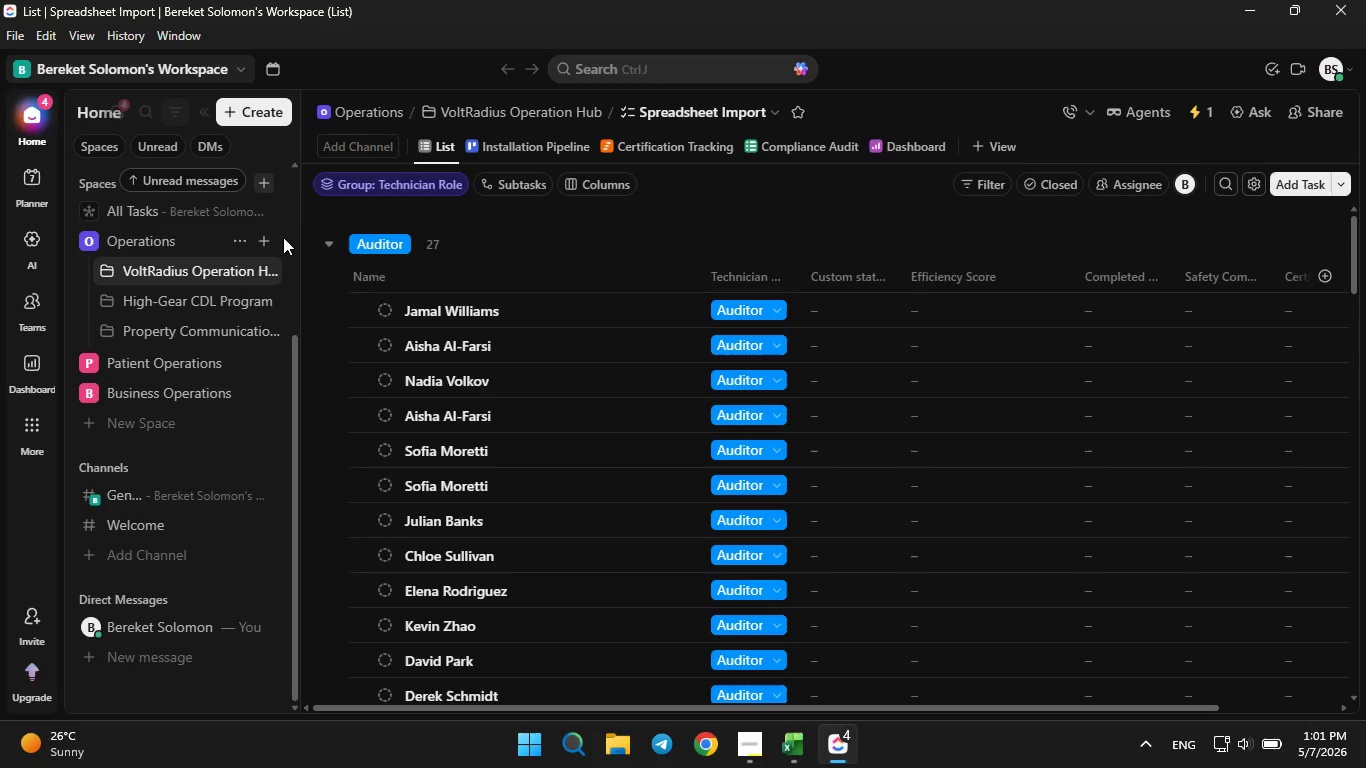 
left_click([258, 241])
 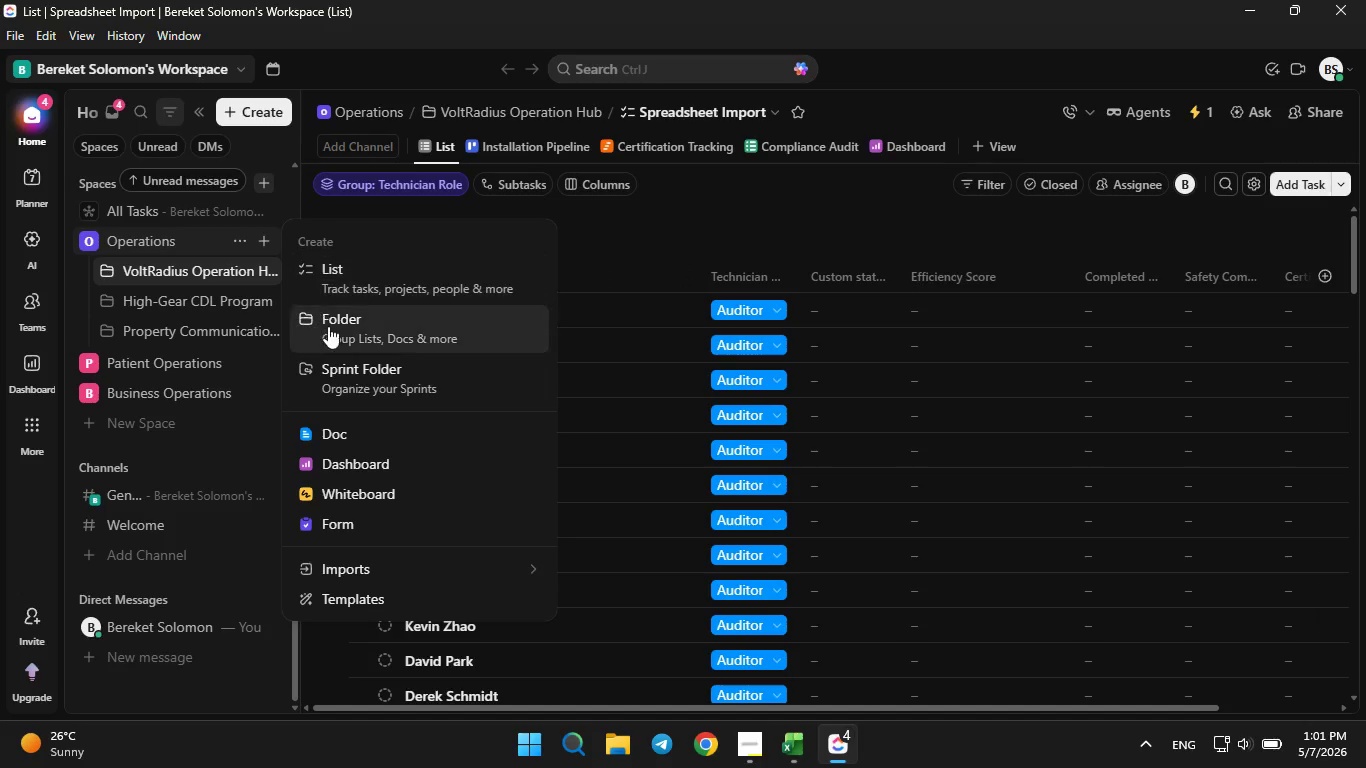 
left_click([340, 331])
 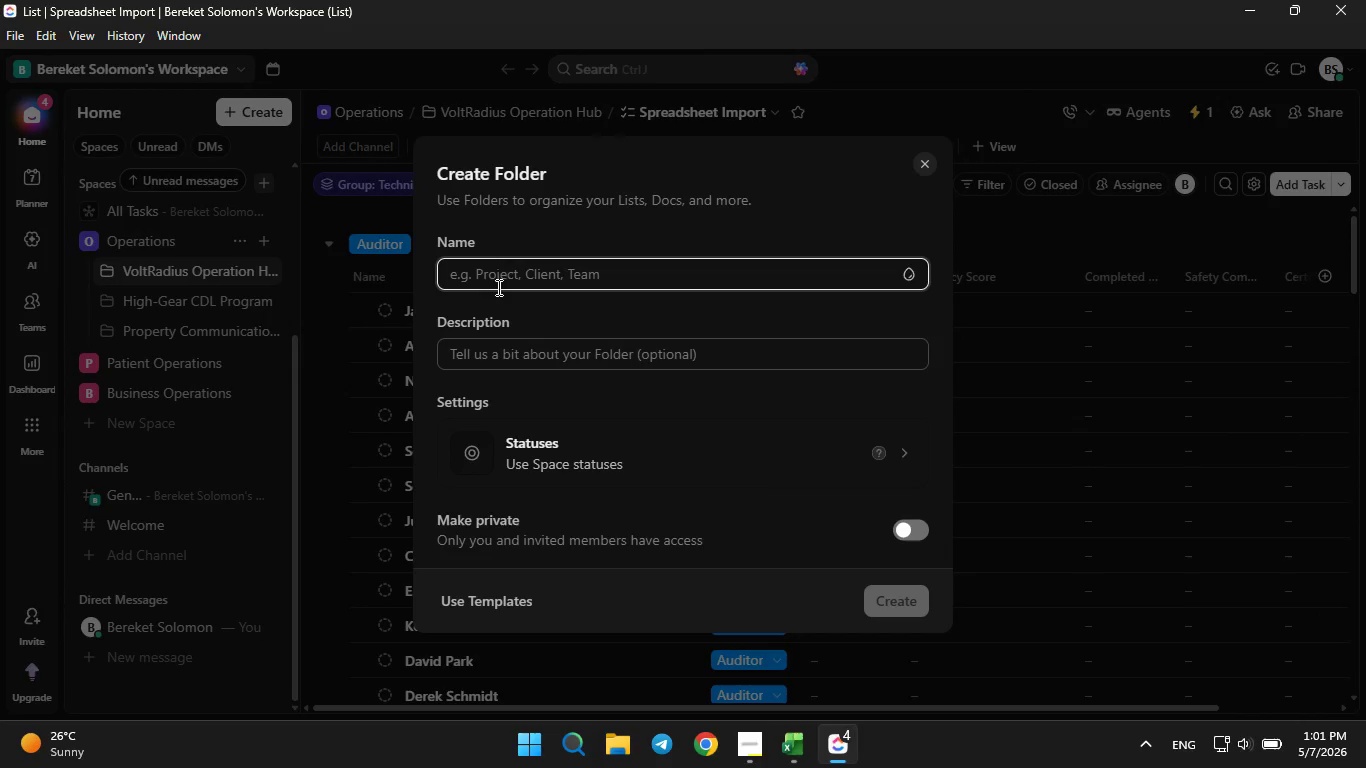 
double_click([502, 277])
 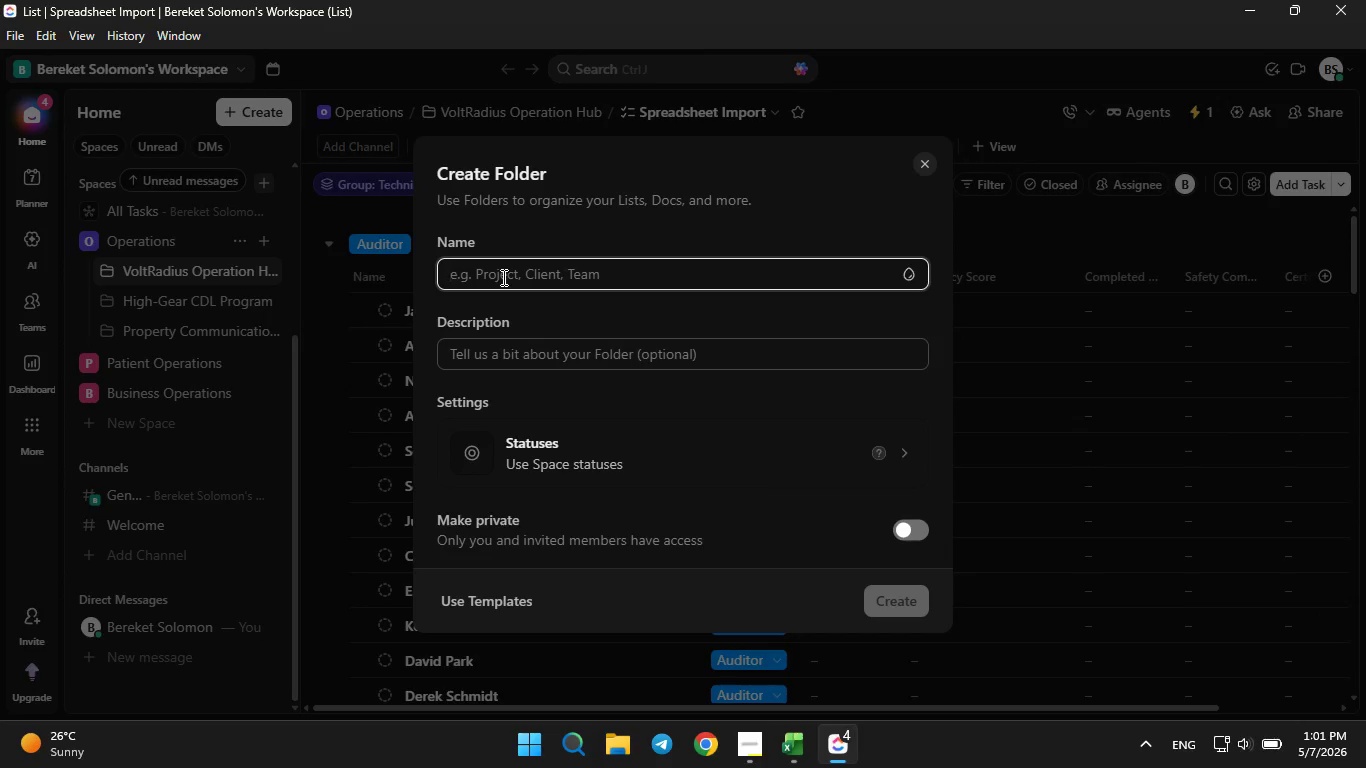 
key(Control+V)
 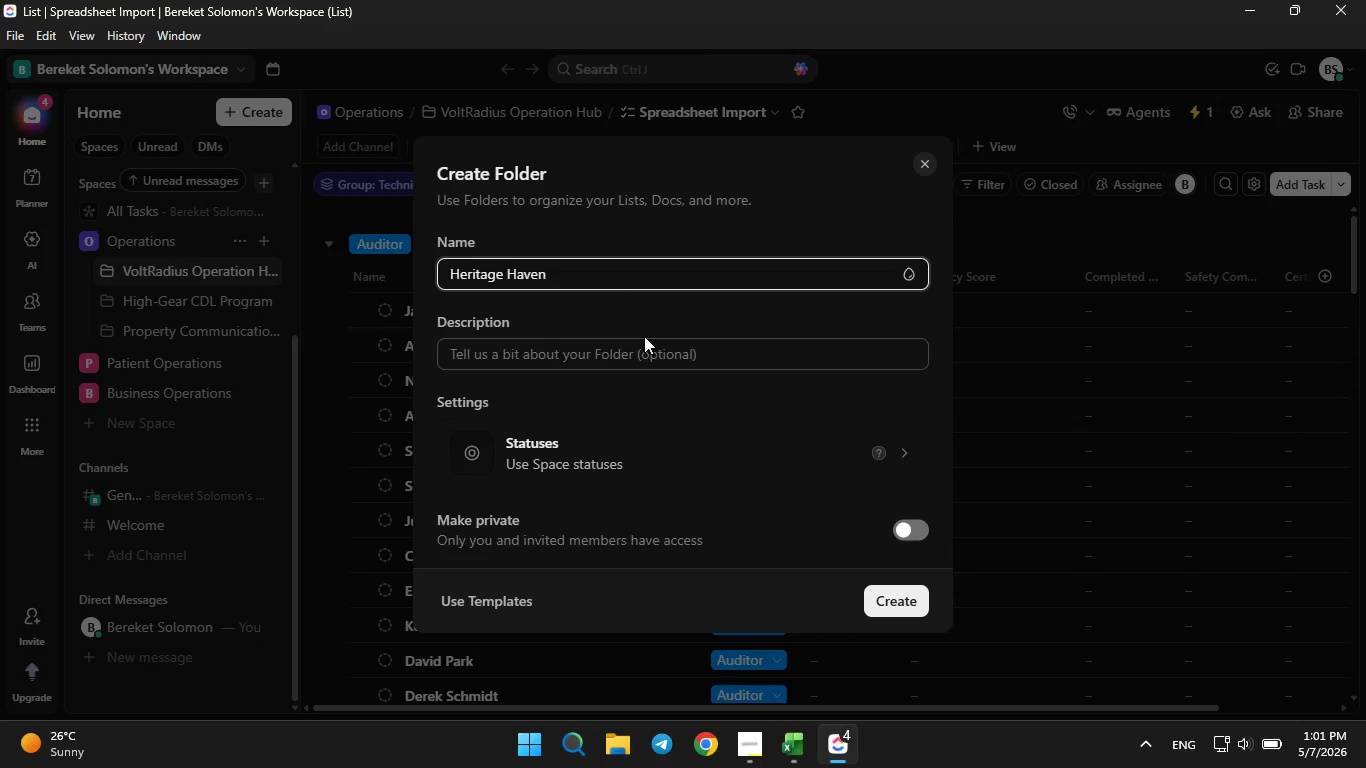 
type(Laws)
 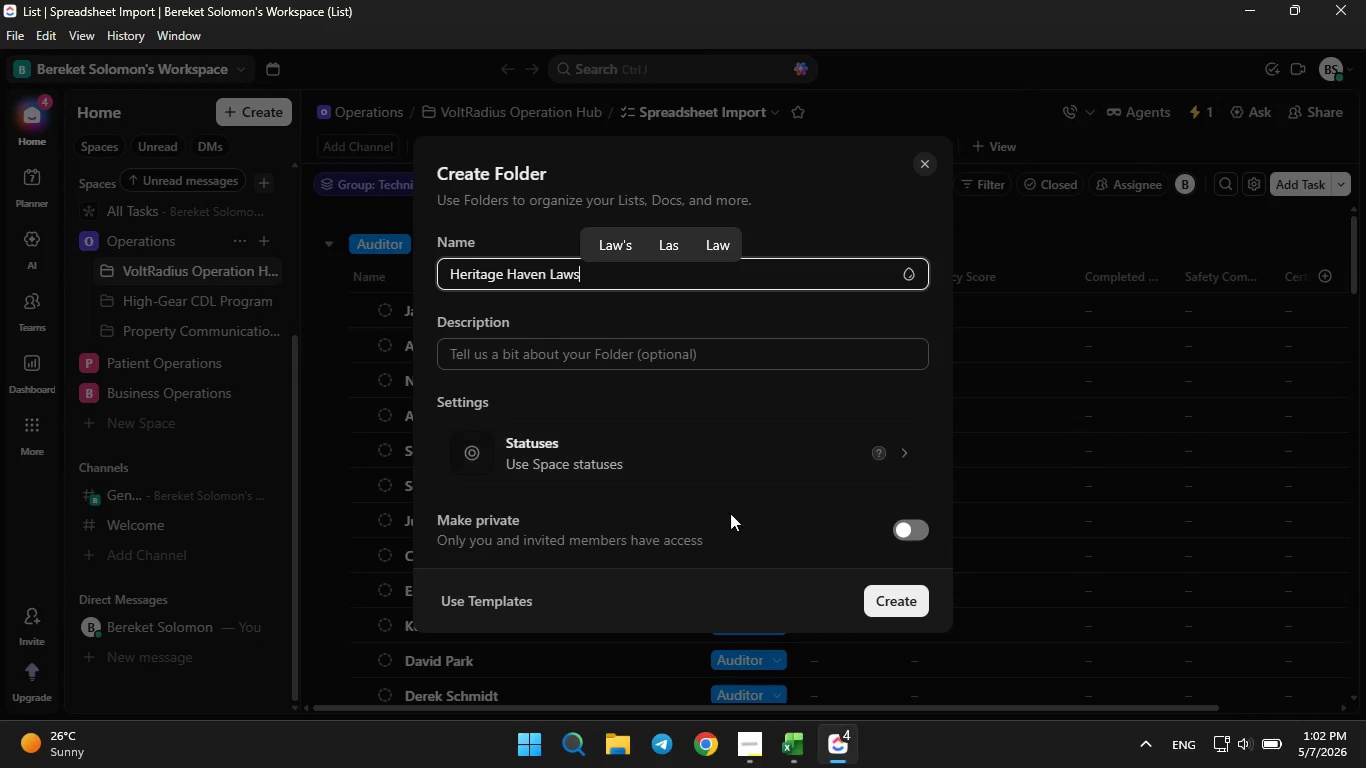 
left_click([890, 603])
 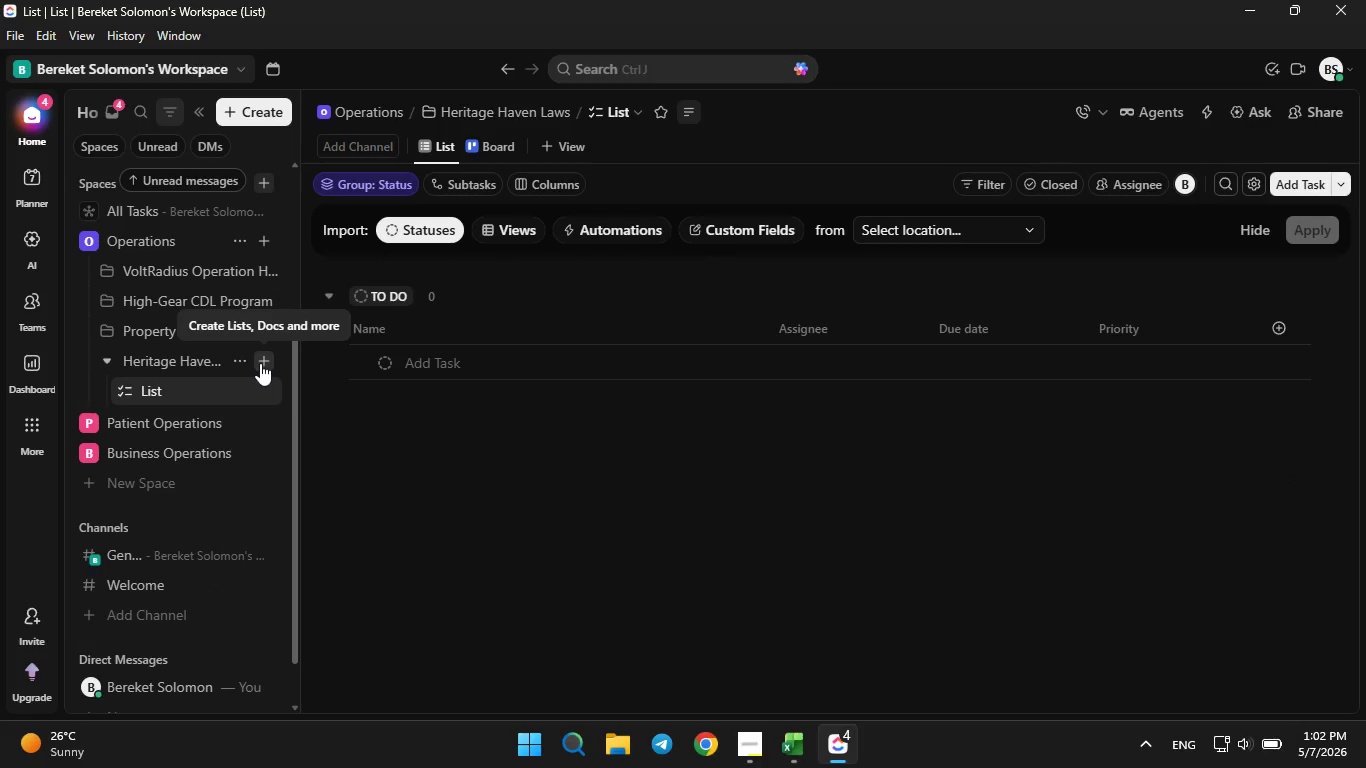 
wait(12.05)
 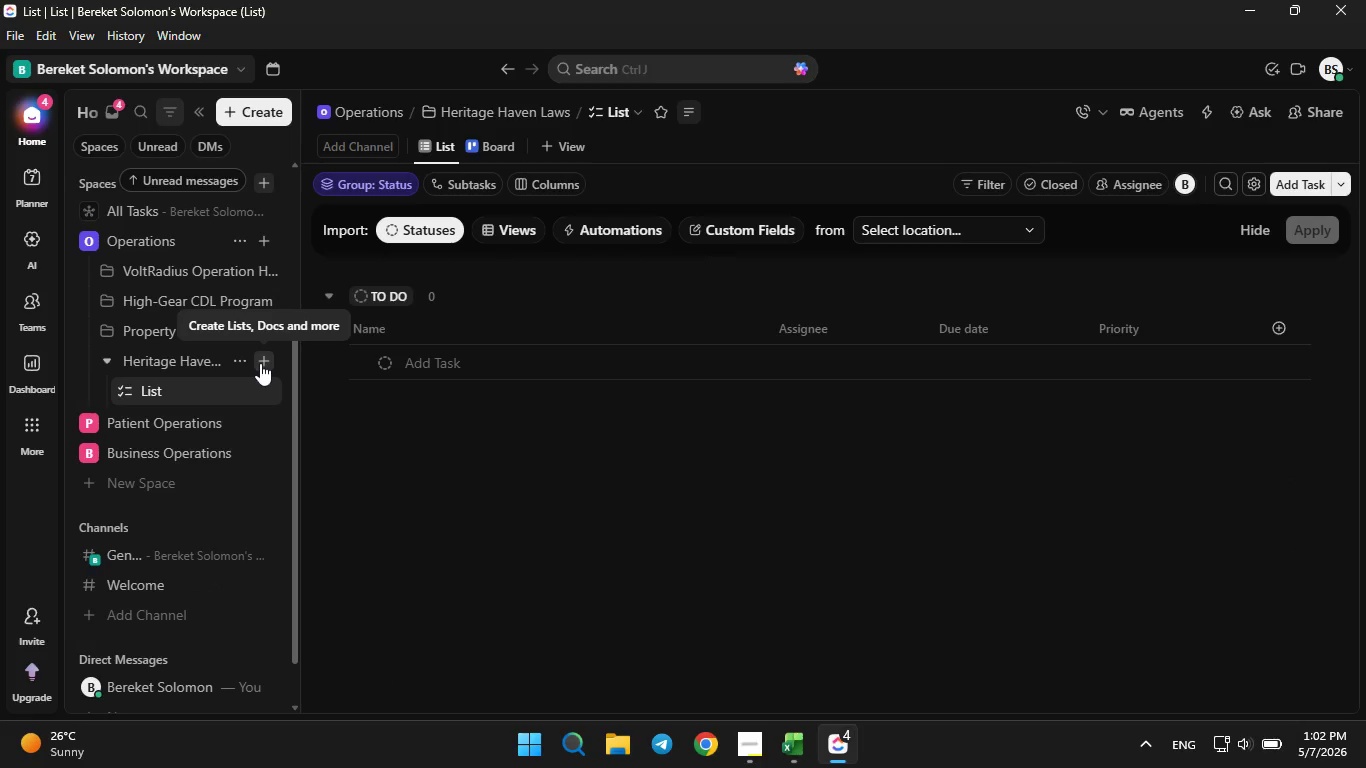 
left_click([357, 396])
 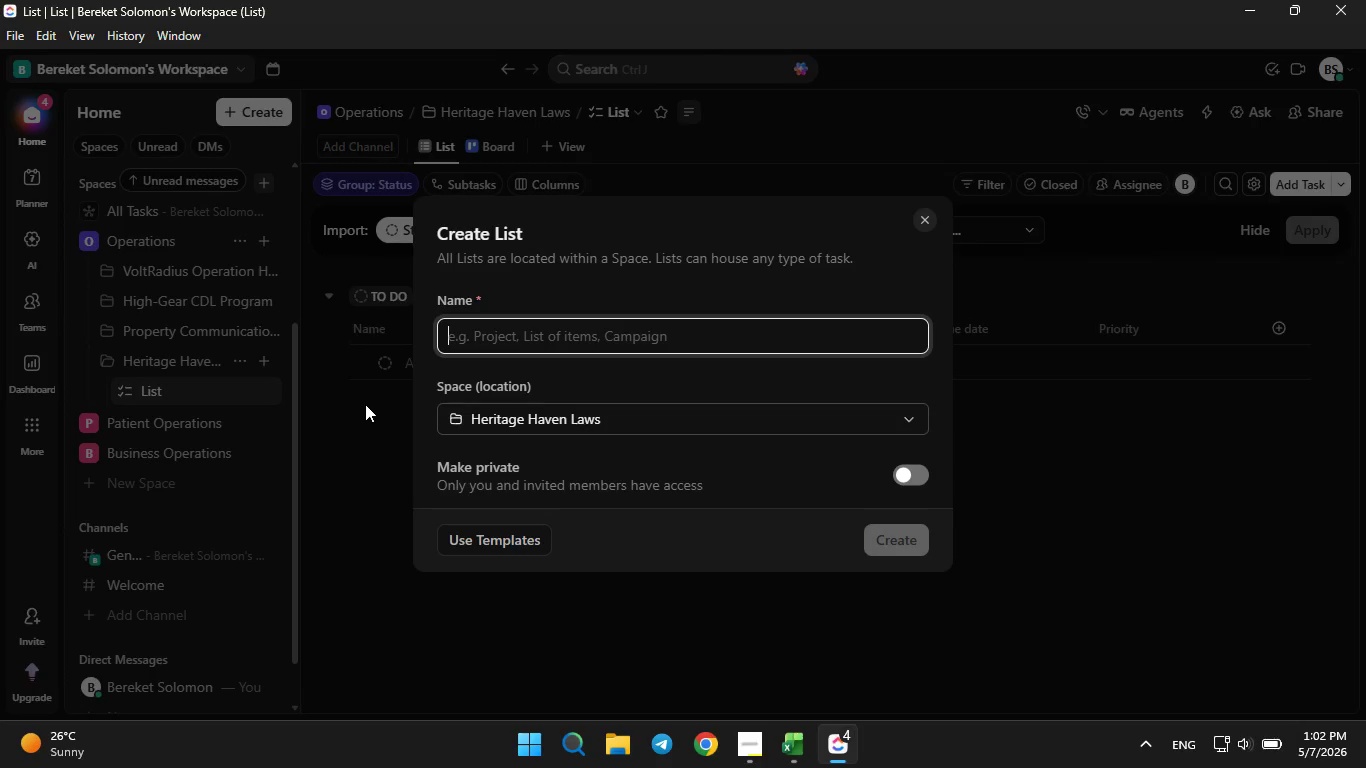 
left_click([749, 766])